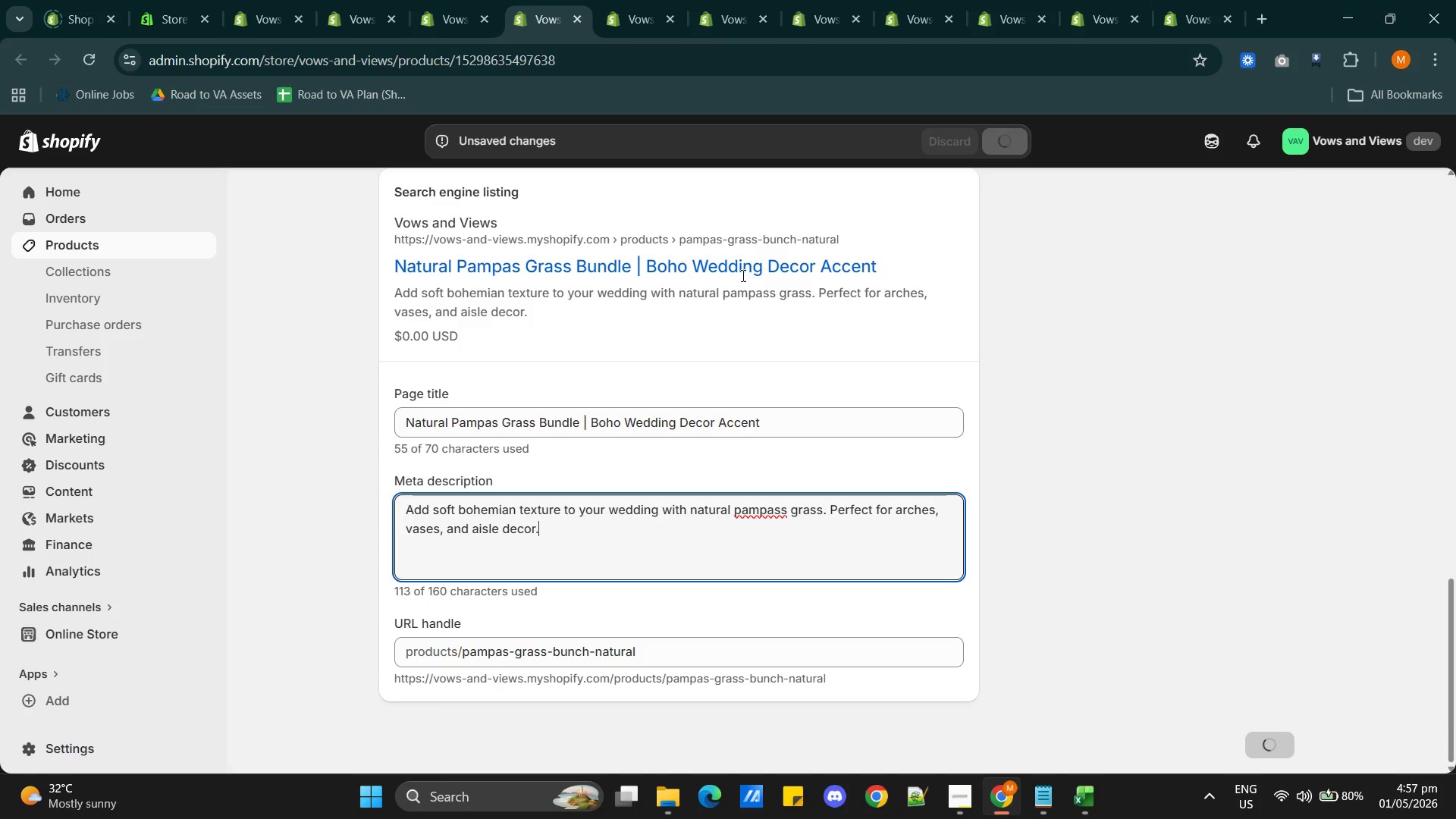 
wait(8.16)
 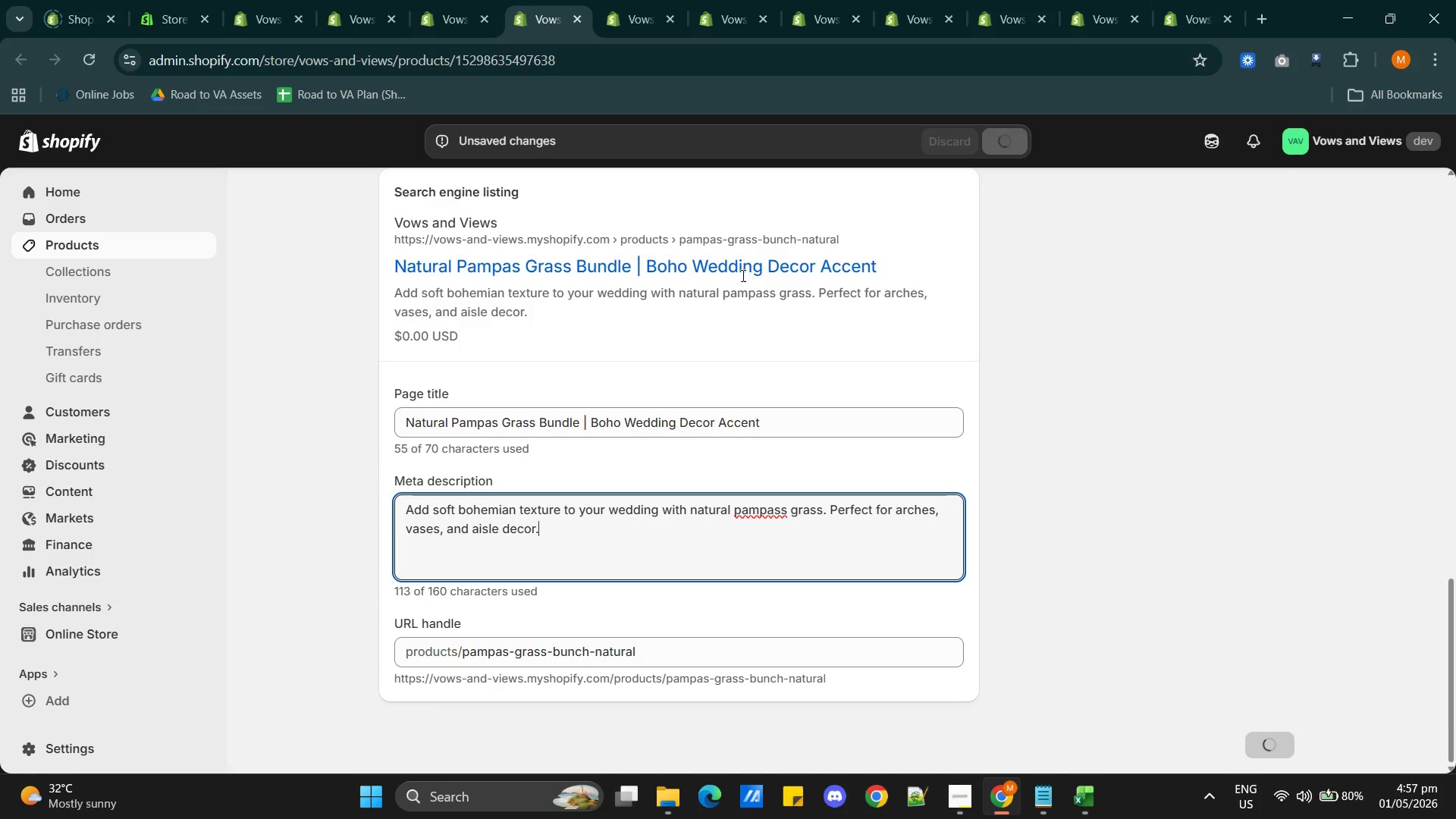 
left_click([636, 20])
 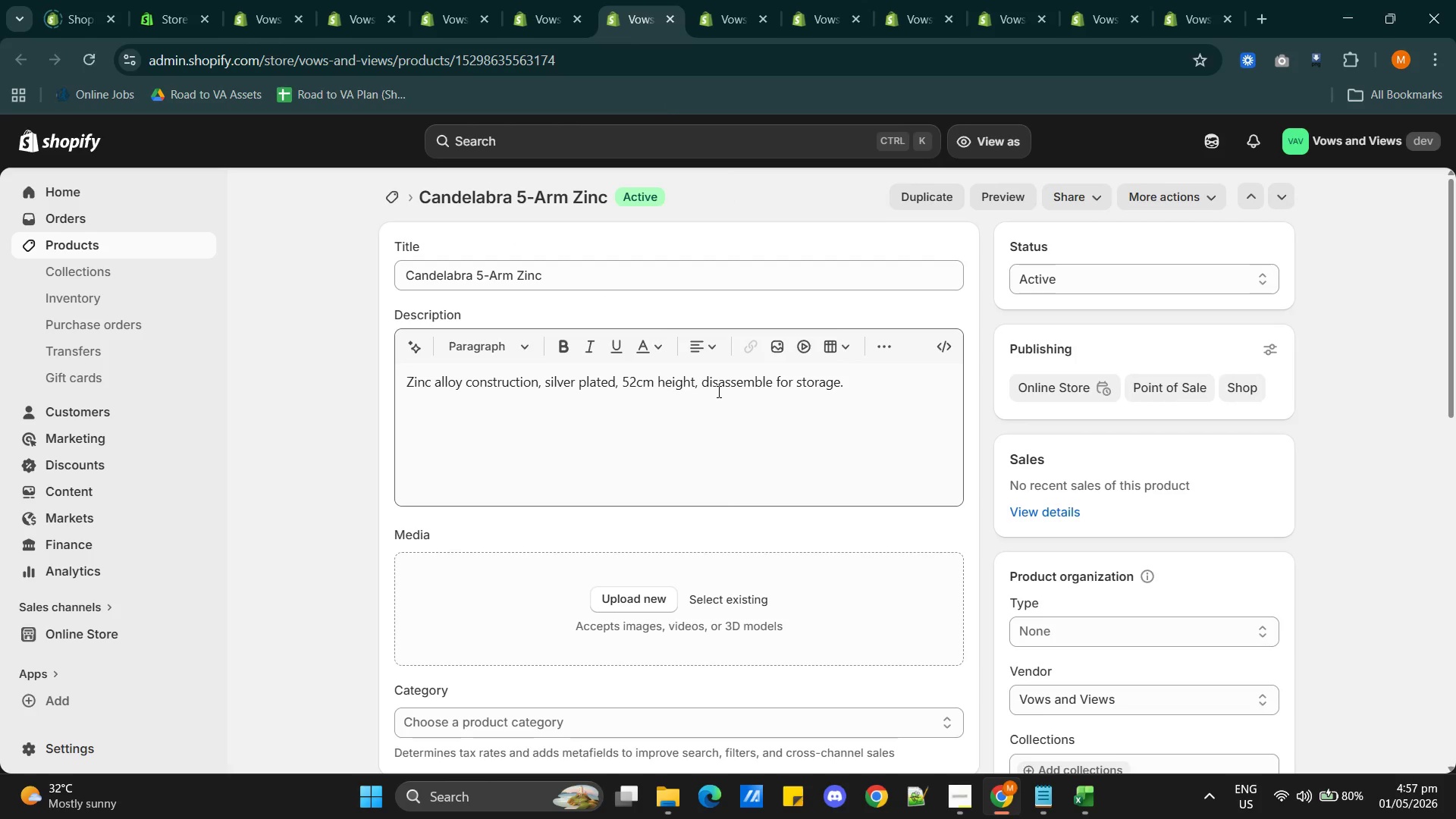 
wait(8.77)
 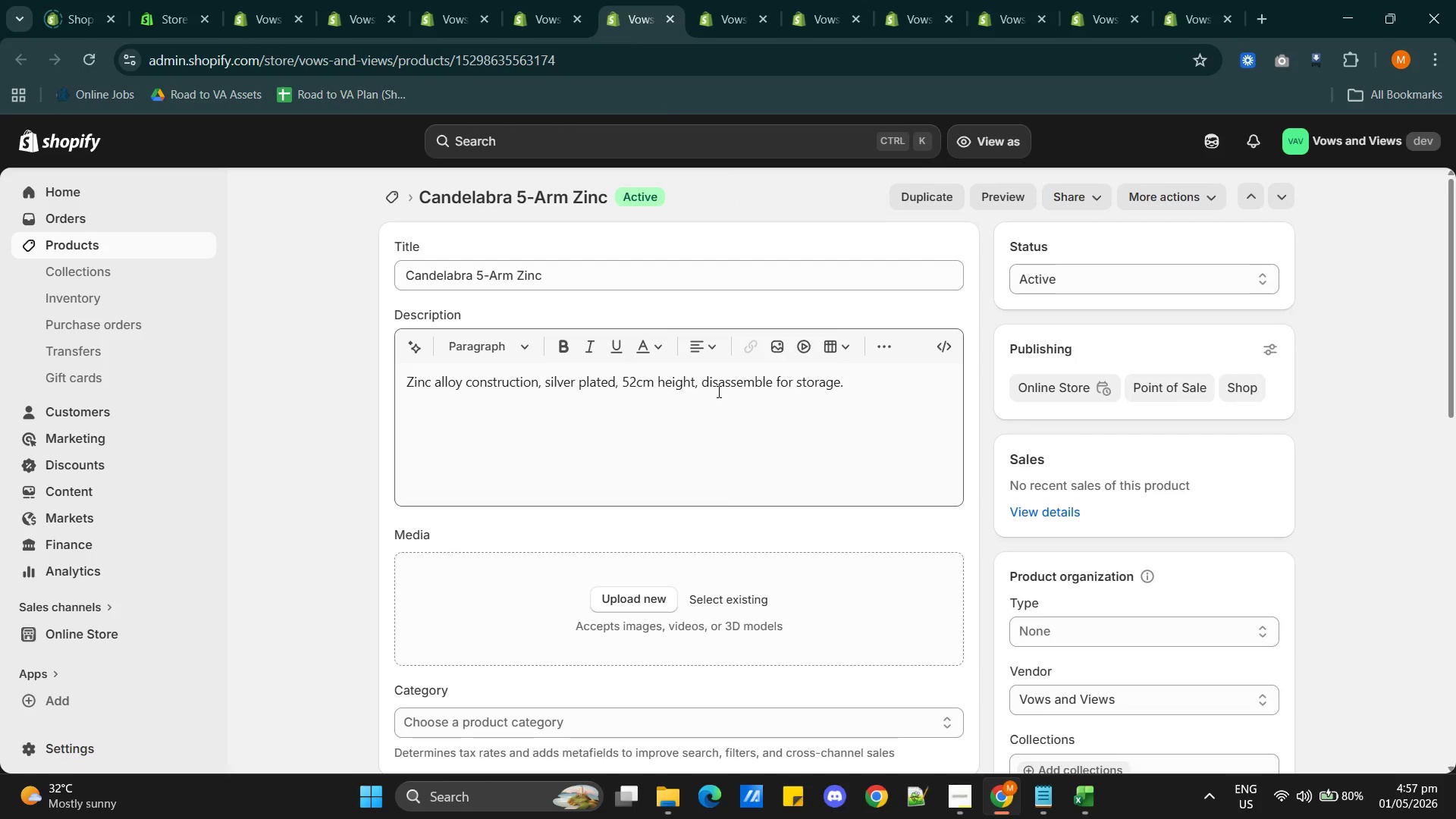 
double_click([442, 270])
 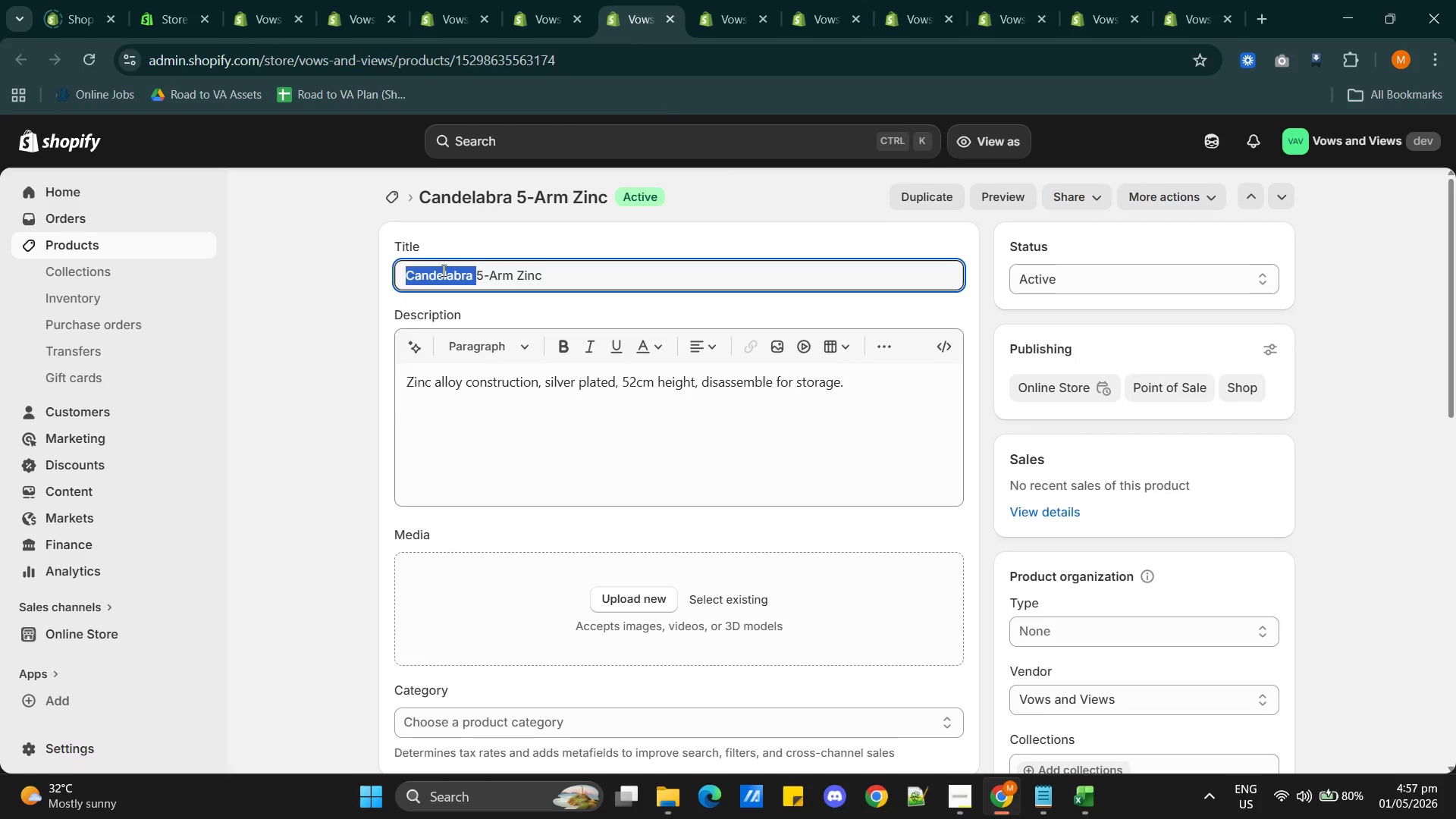 
triple_click([442, 270])
 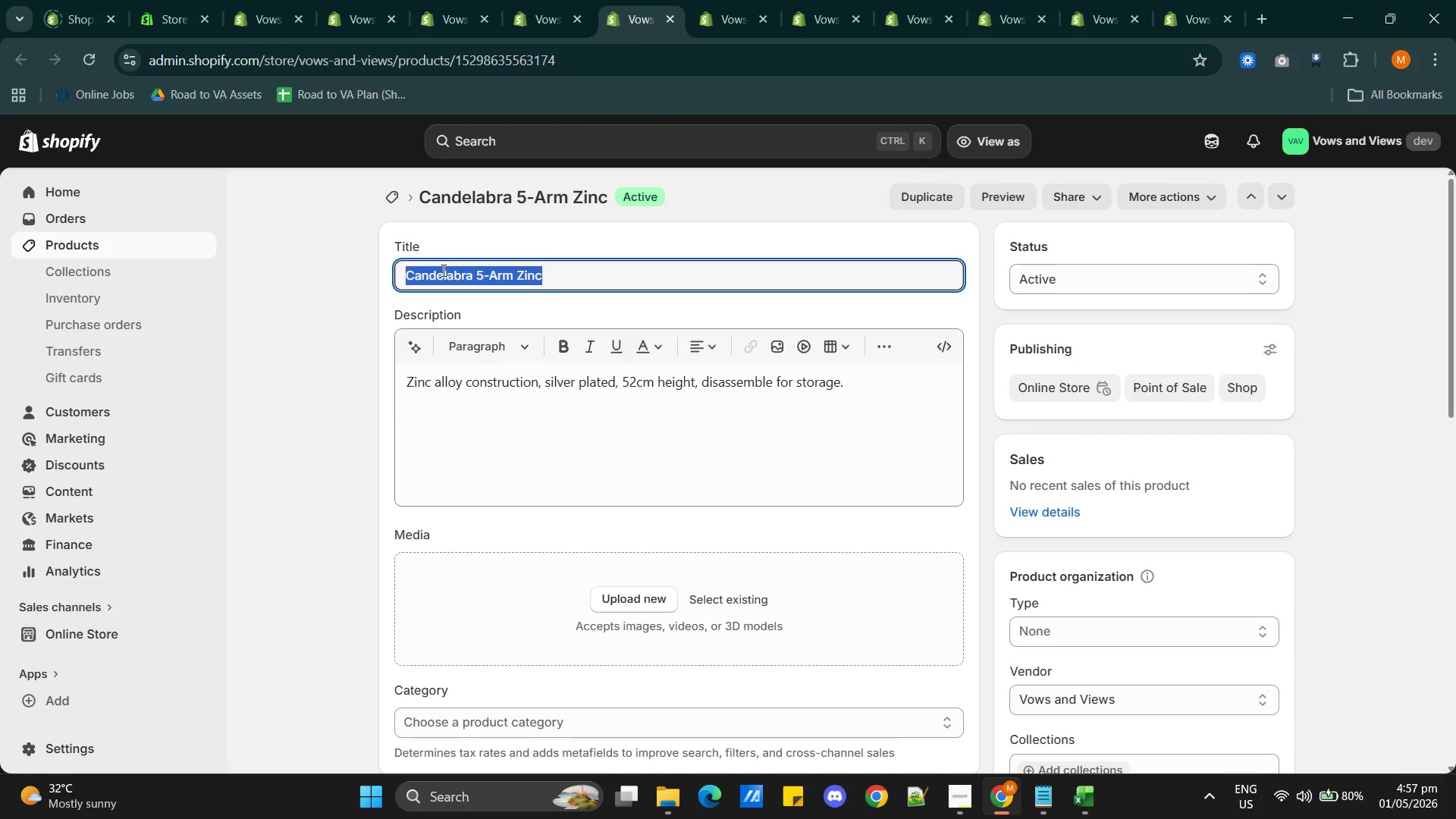 
triple_click([442, 270])
 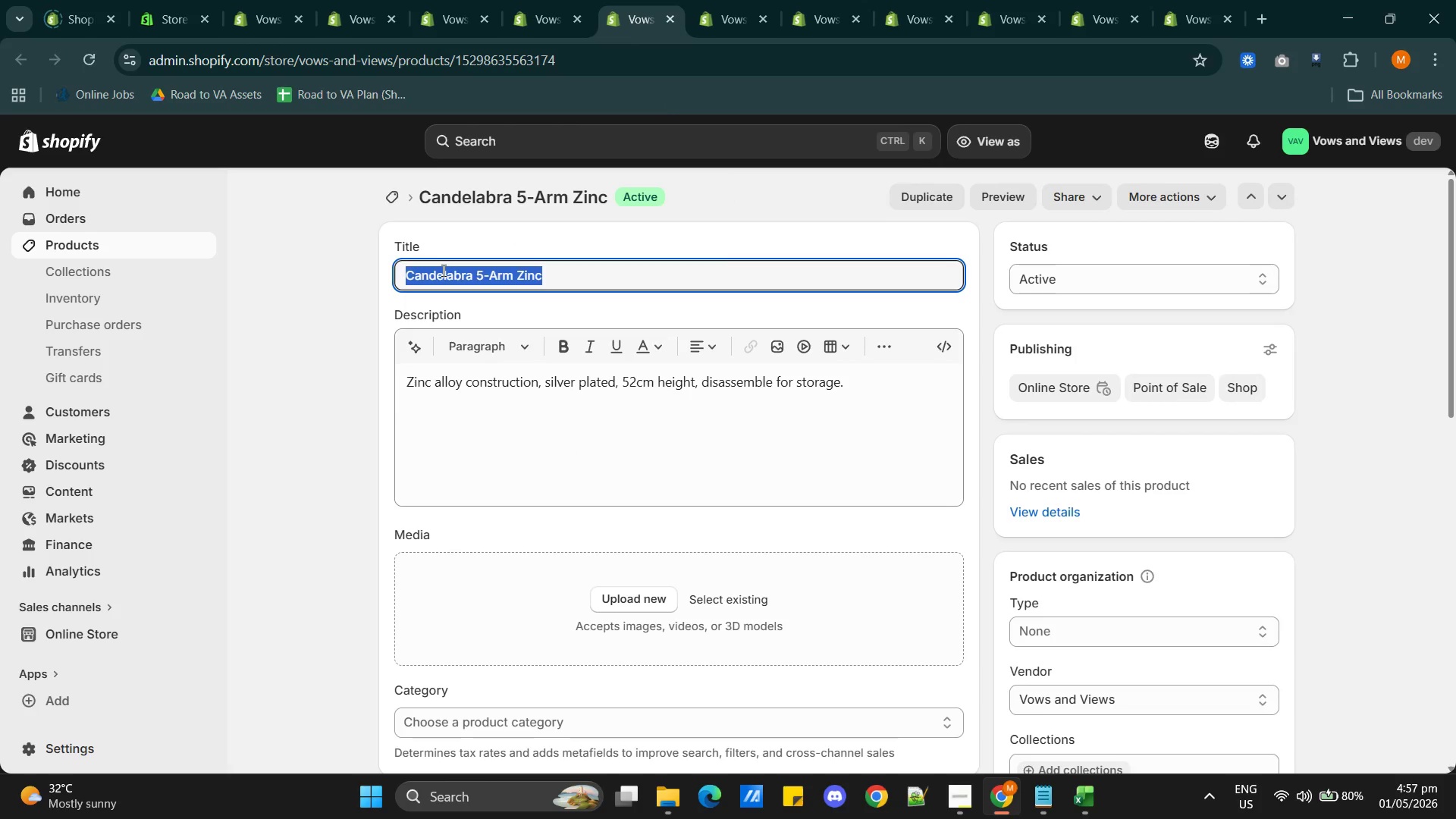 
triple_click([442, 270])
 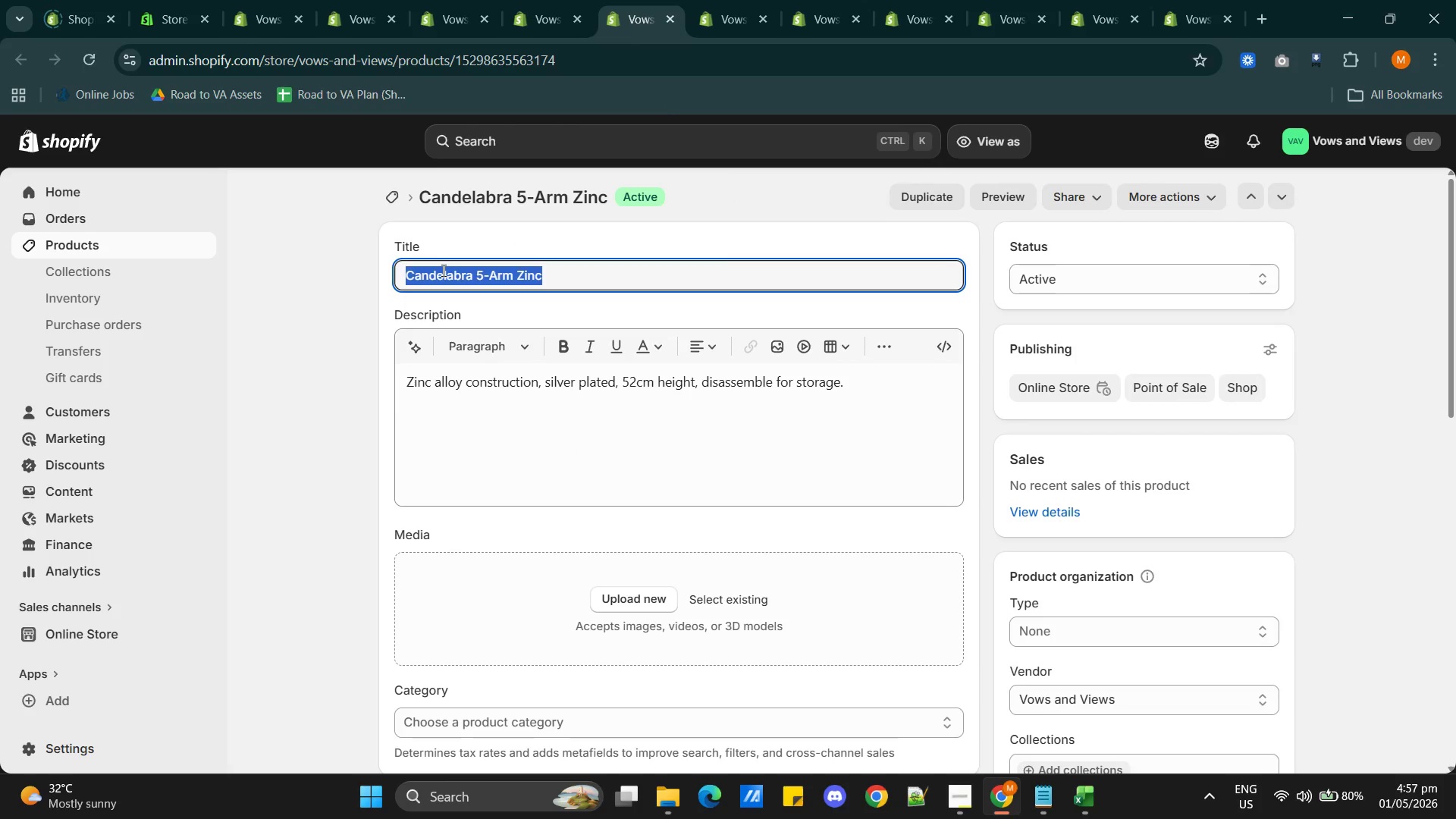 
triple_click([442, 270])
 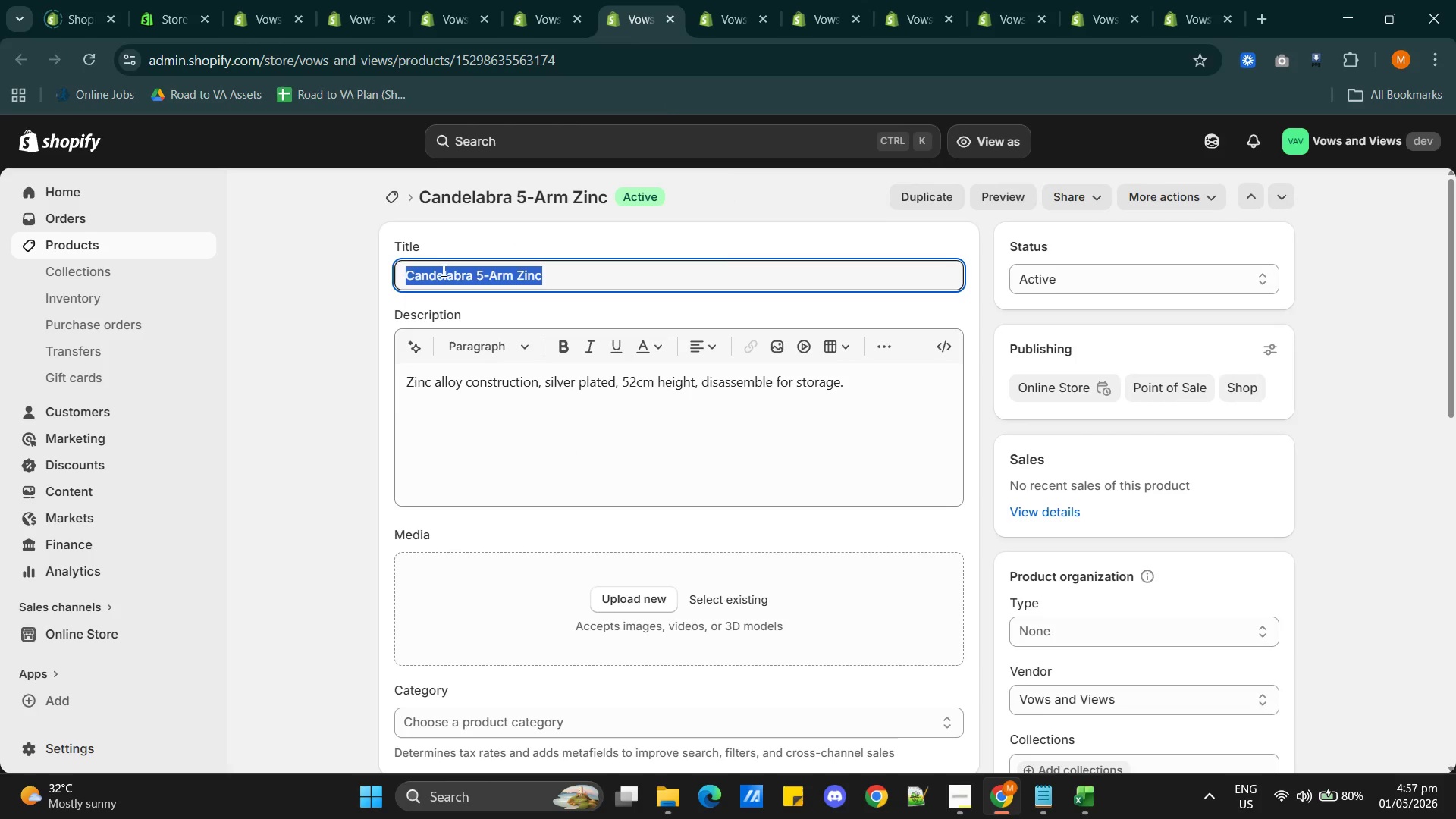 
key(Control+ControlLeft)
 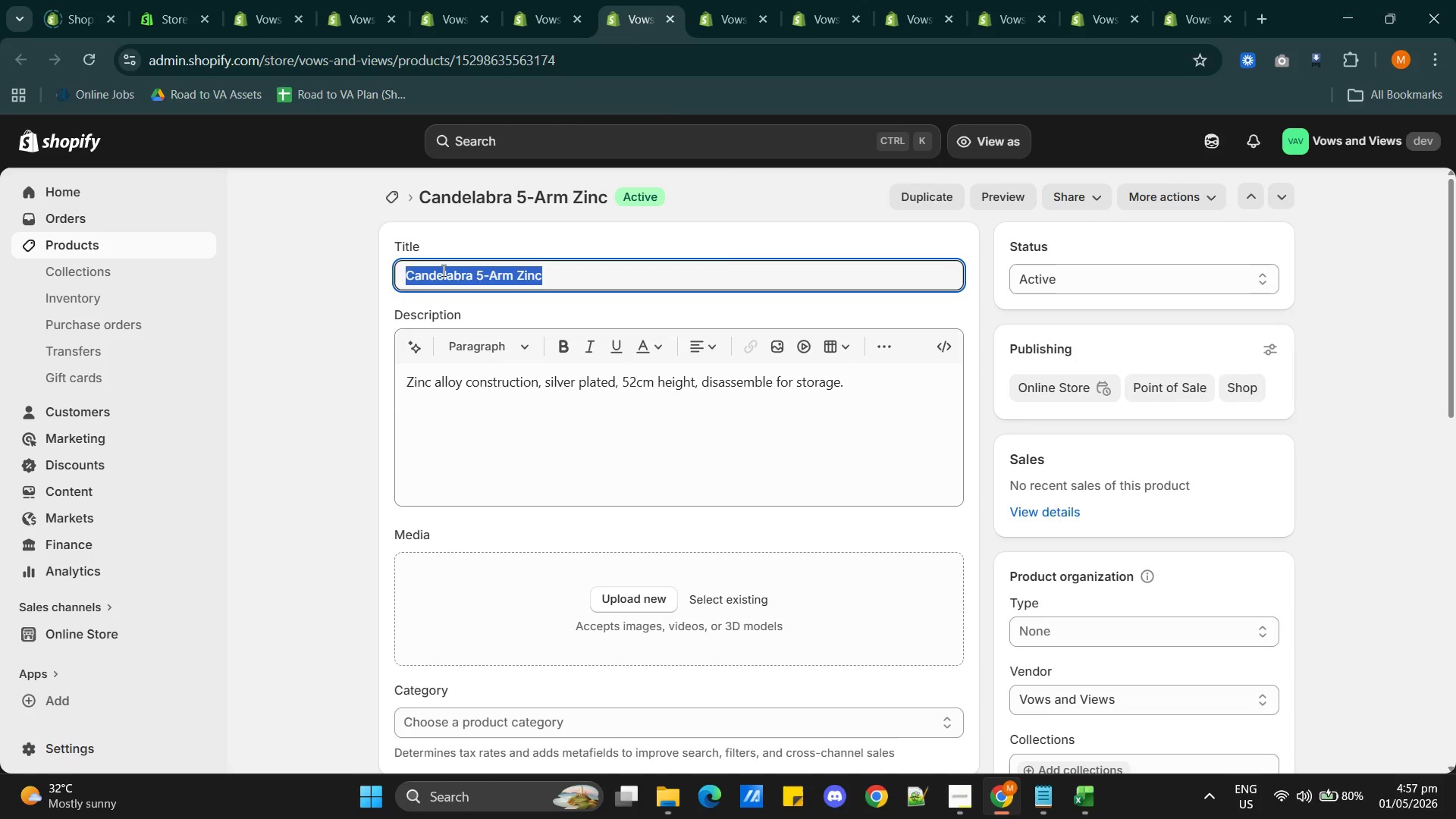 
wait(9.42)
 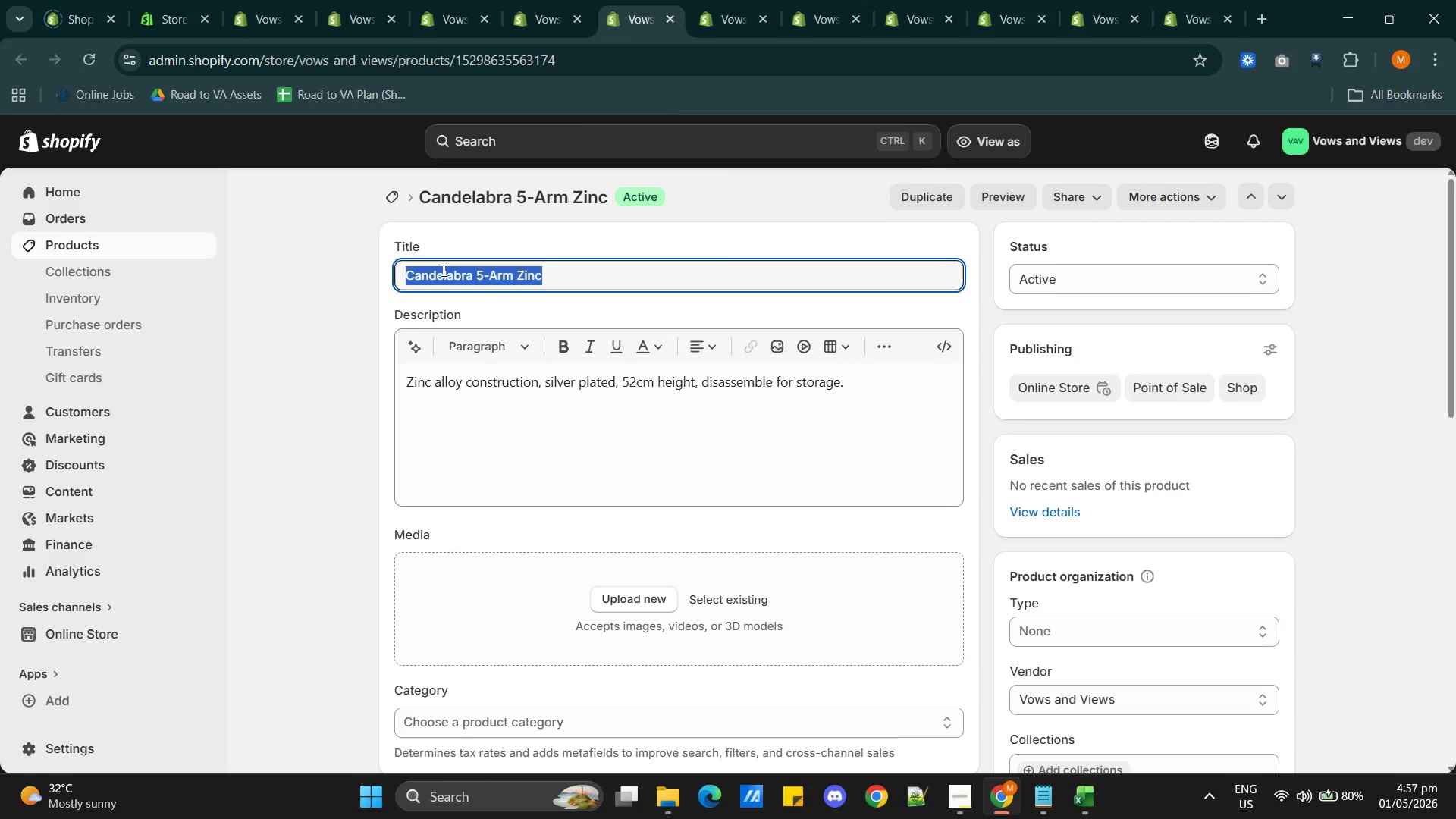 
type(Silver 5-Arm Candelabra-)
 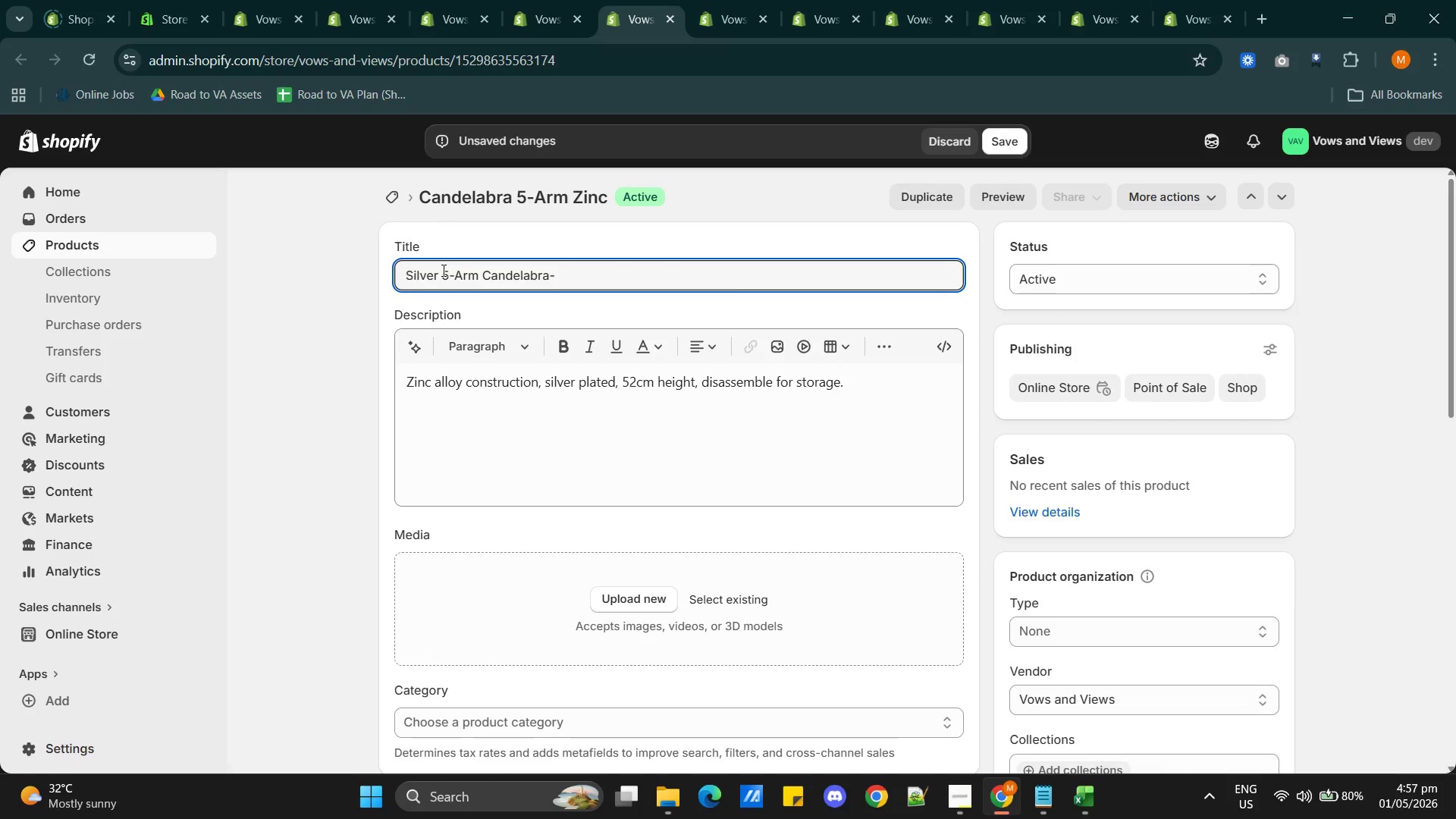 
key(Backspace)
 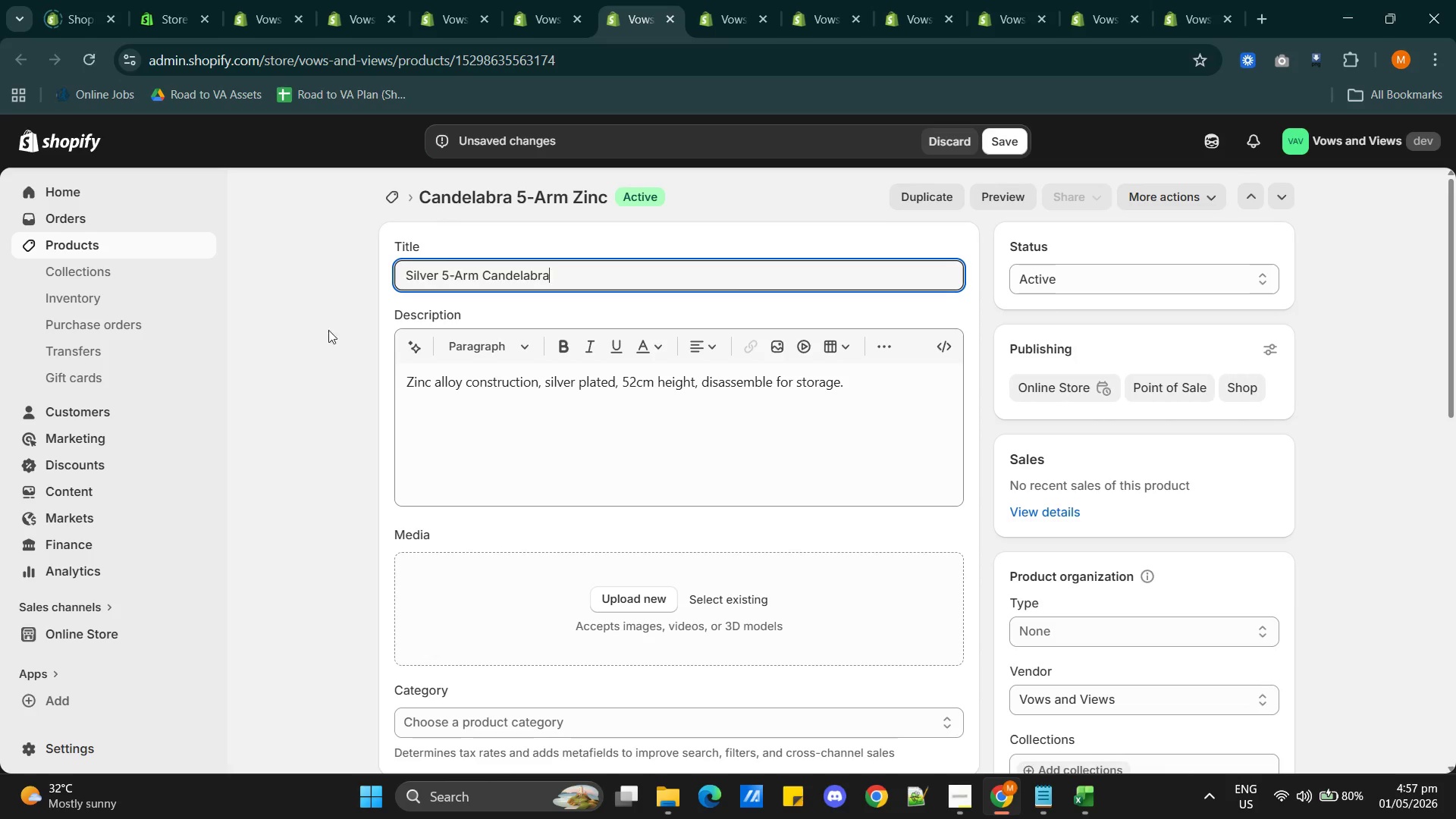 
scroll: coordinate [667, 537], scroll_direction: down, amount: 3.0
 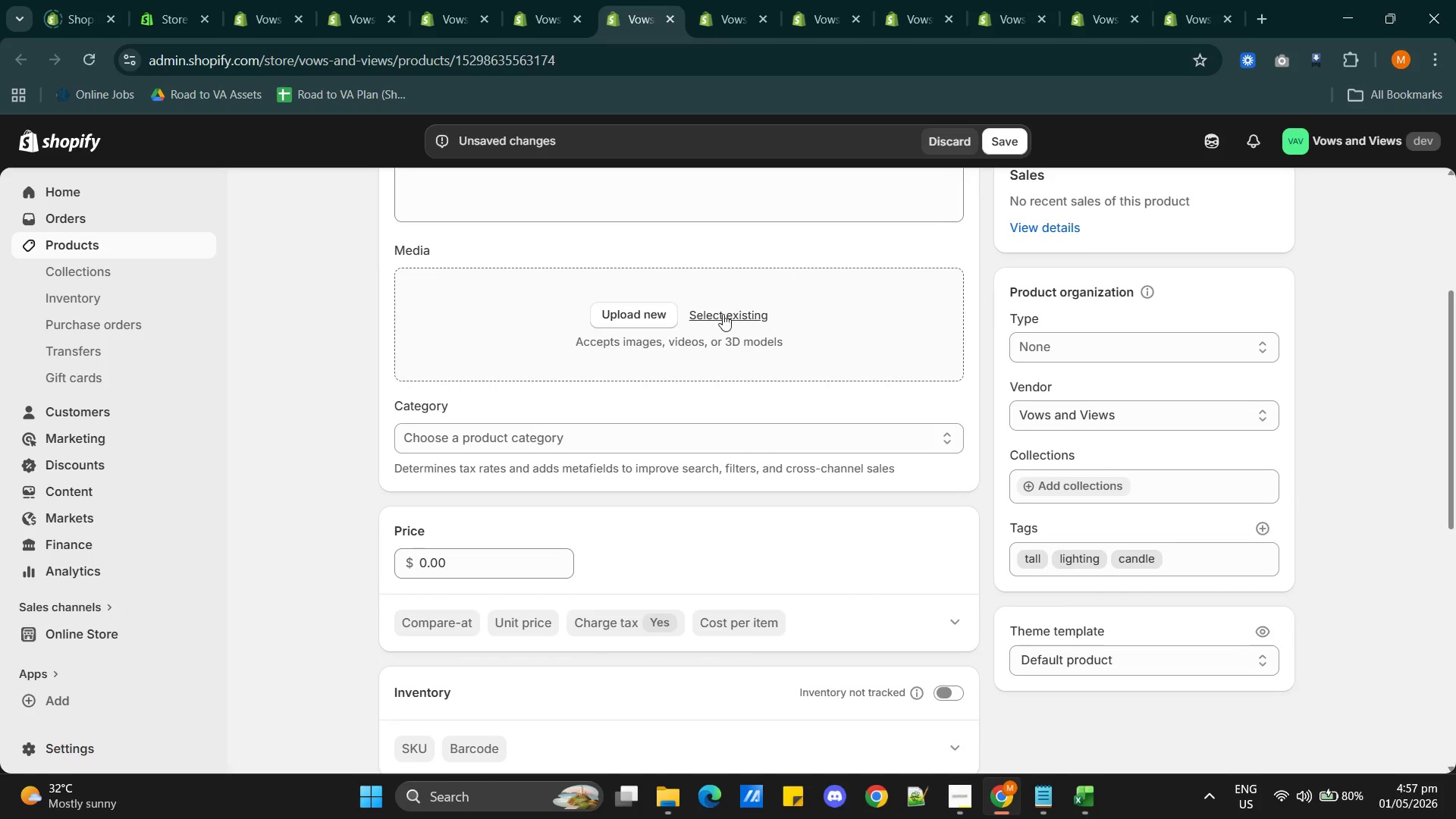 
left_click([723, 314])
 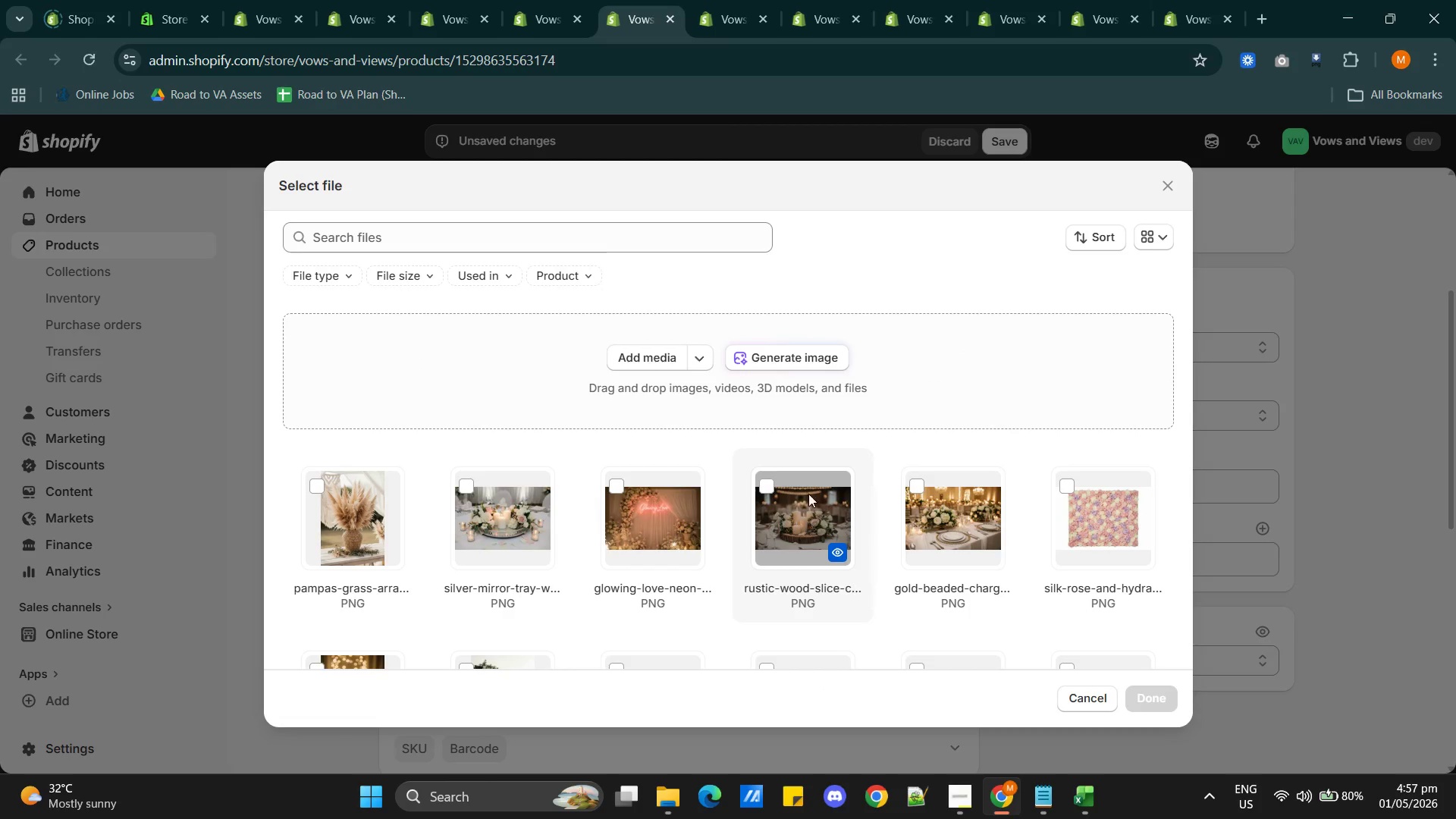 
left_click([802, 353])
 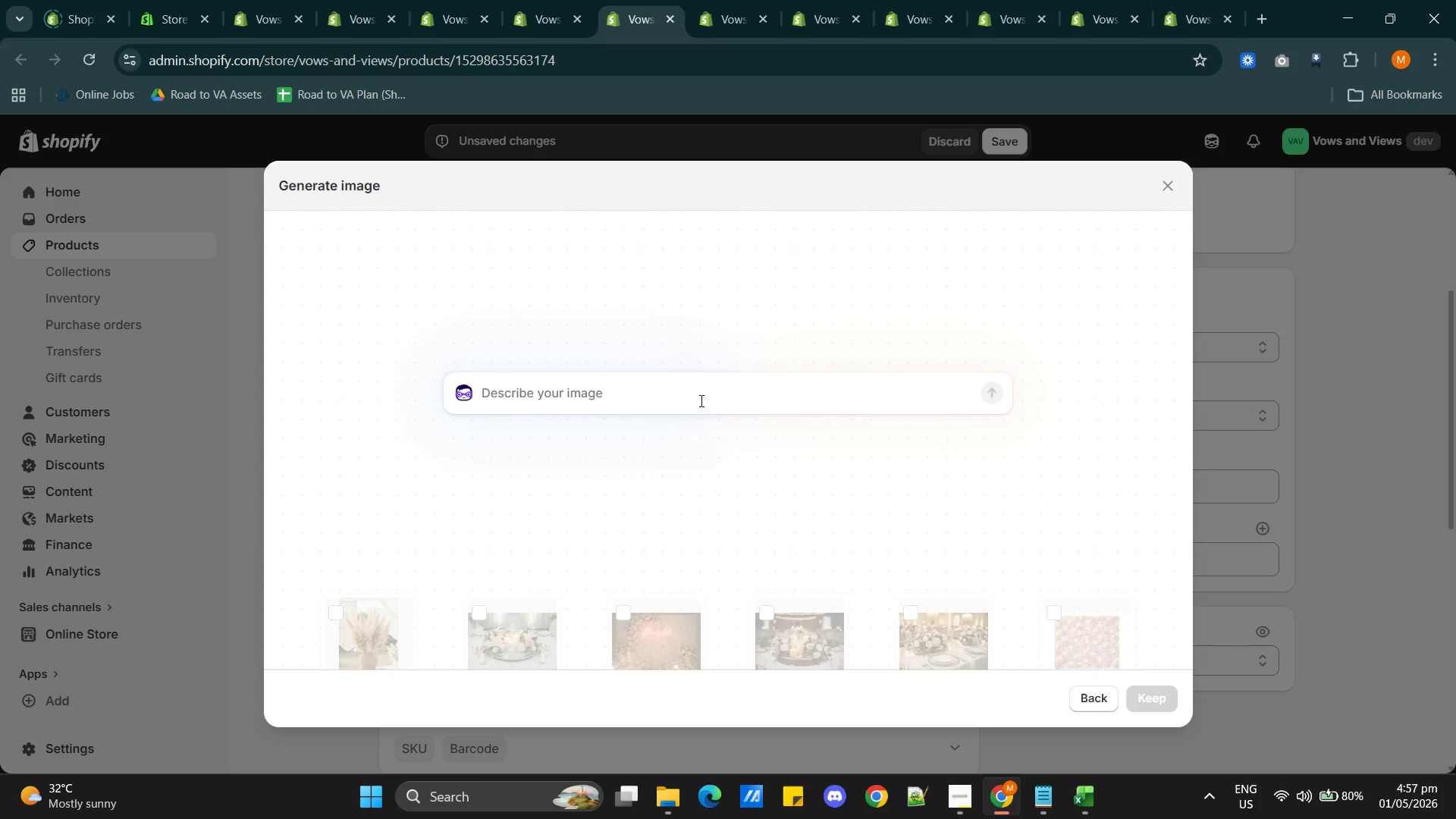 
type(Soi)
key(Backspace)
key(Backspace)
type(ilver candelabra with candles on elegant wedding table)
 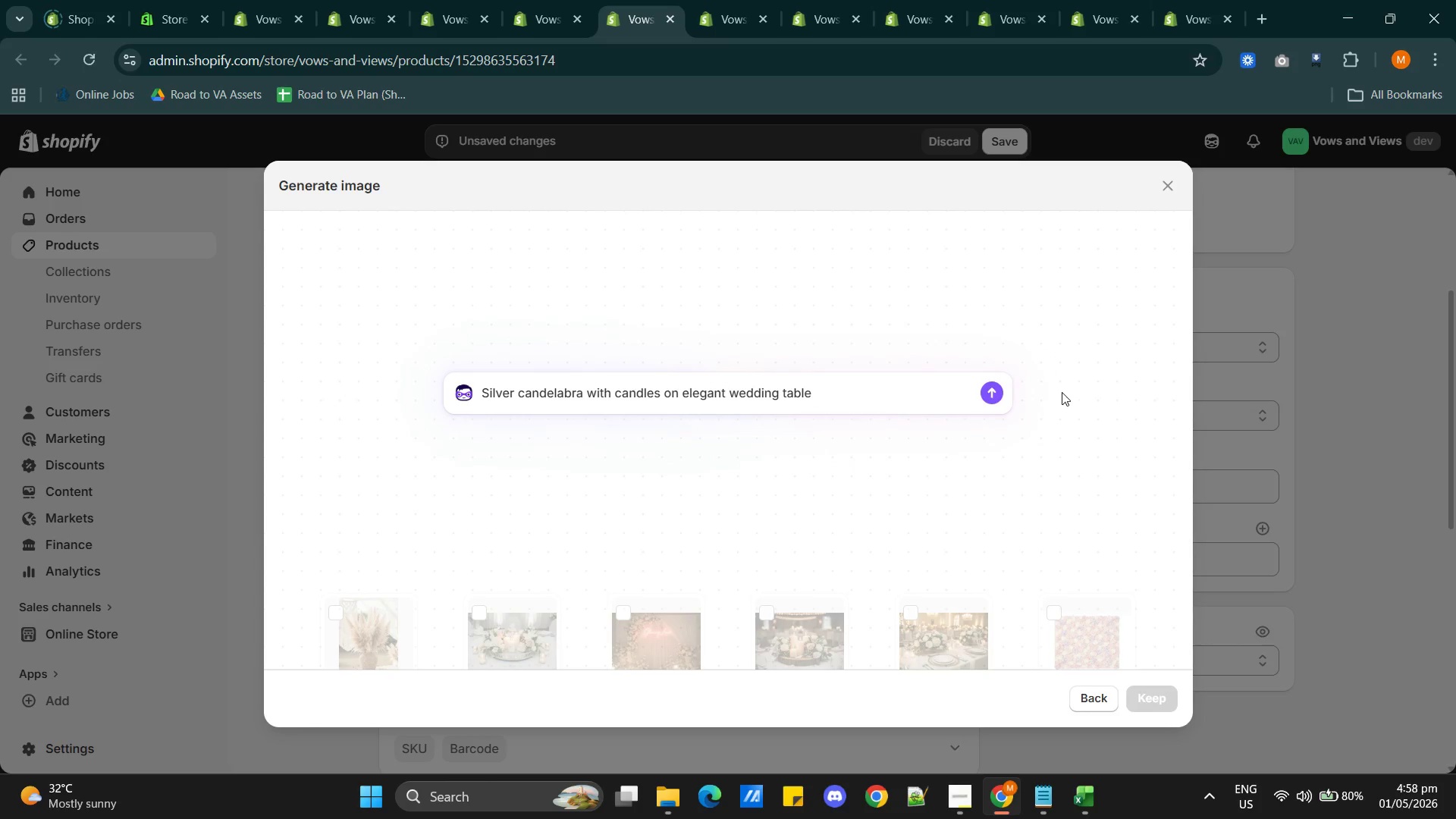 
left_click([993, 399])
 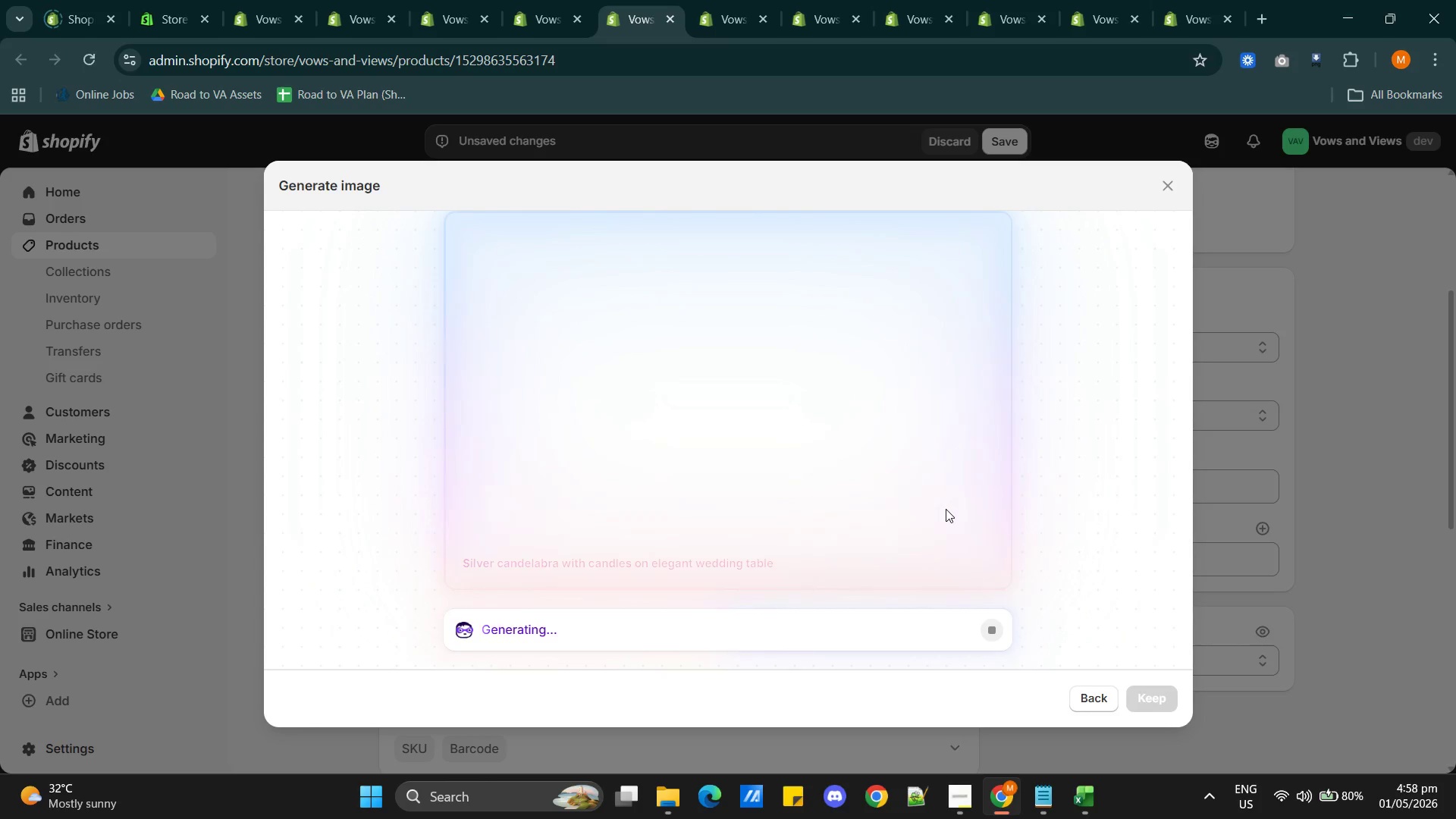 
wait(27.53)
 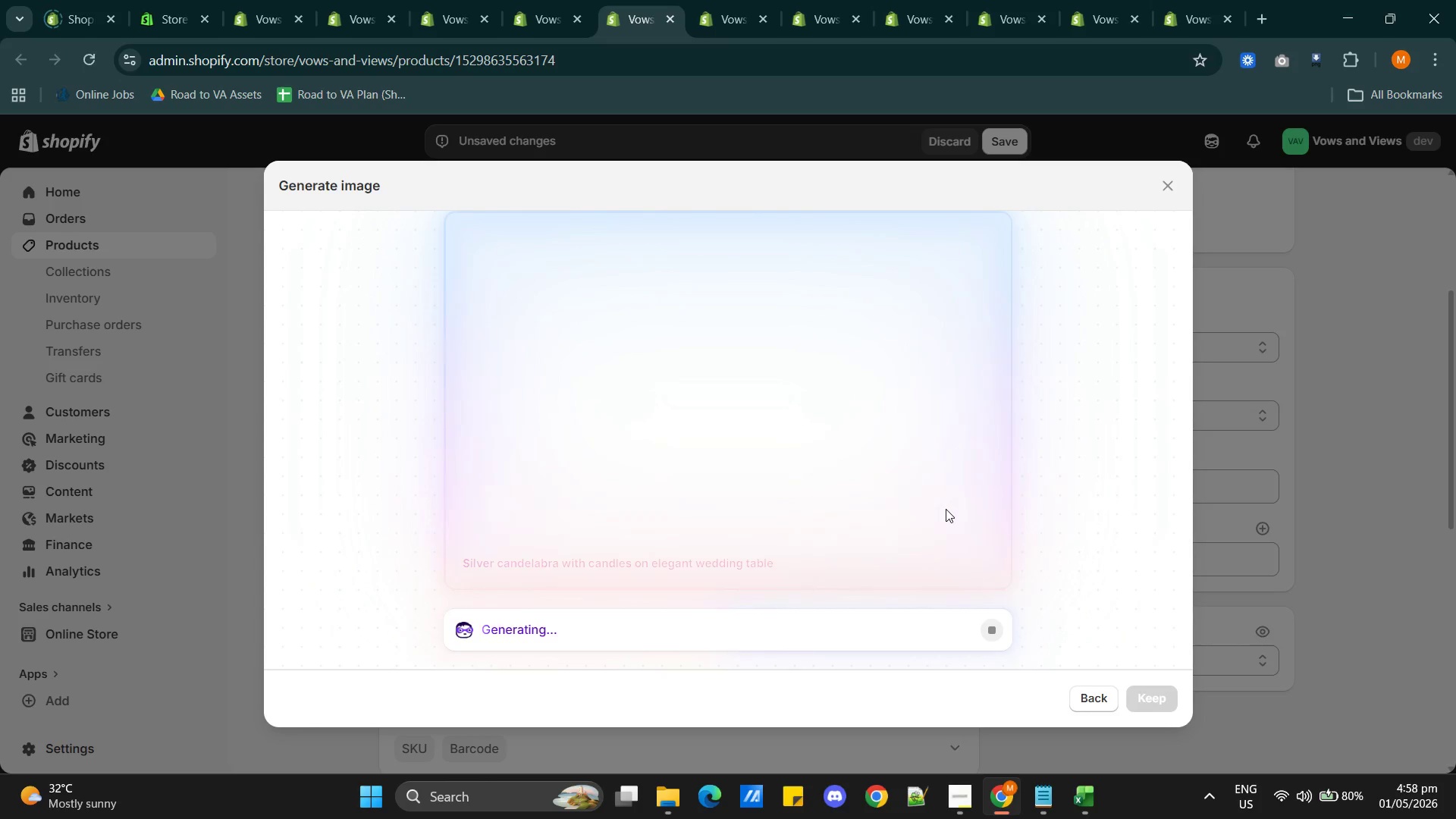 
left_click([1146, 706])
 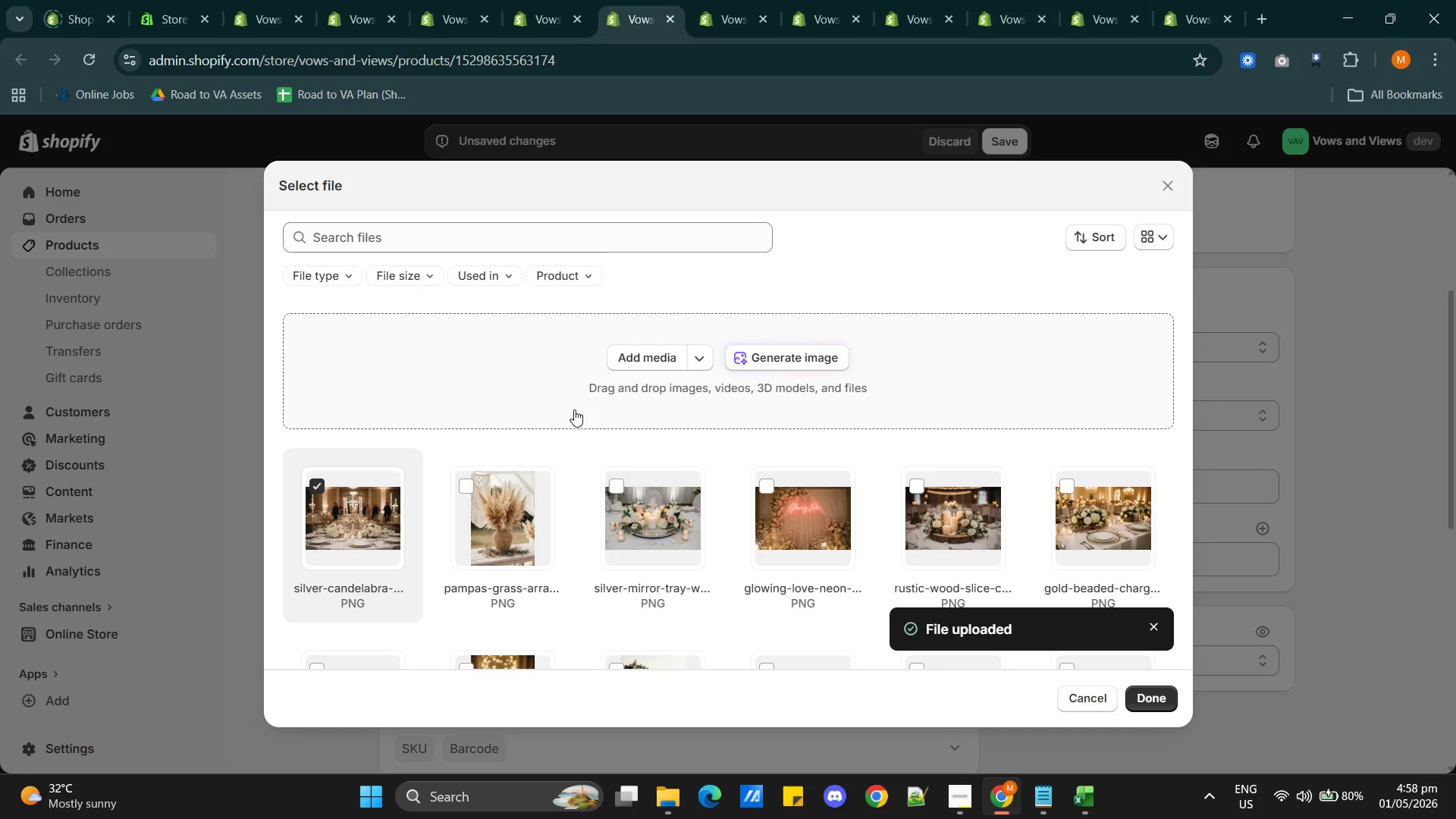 
wait(14.89)
 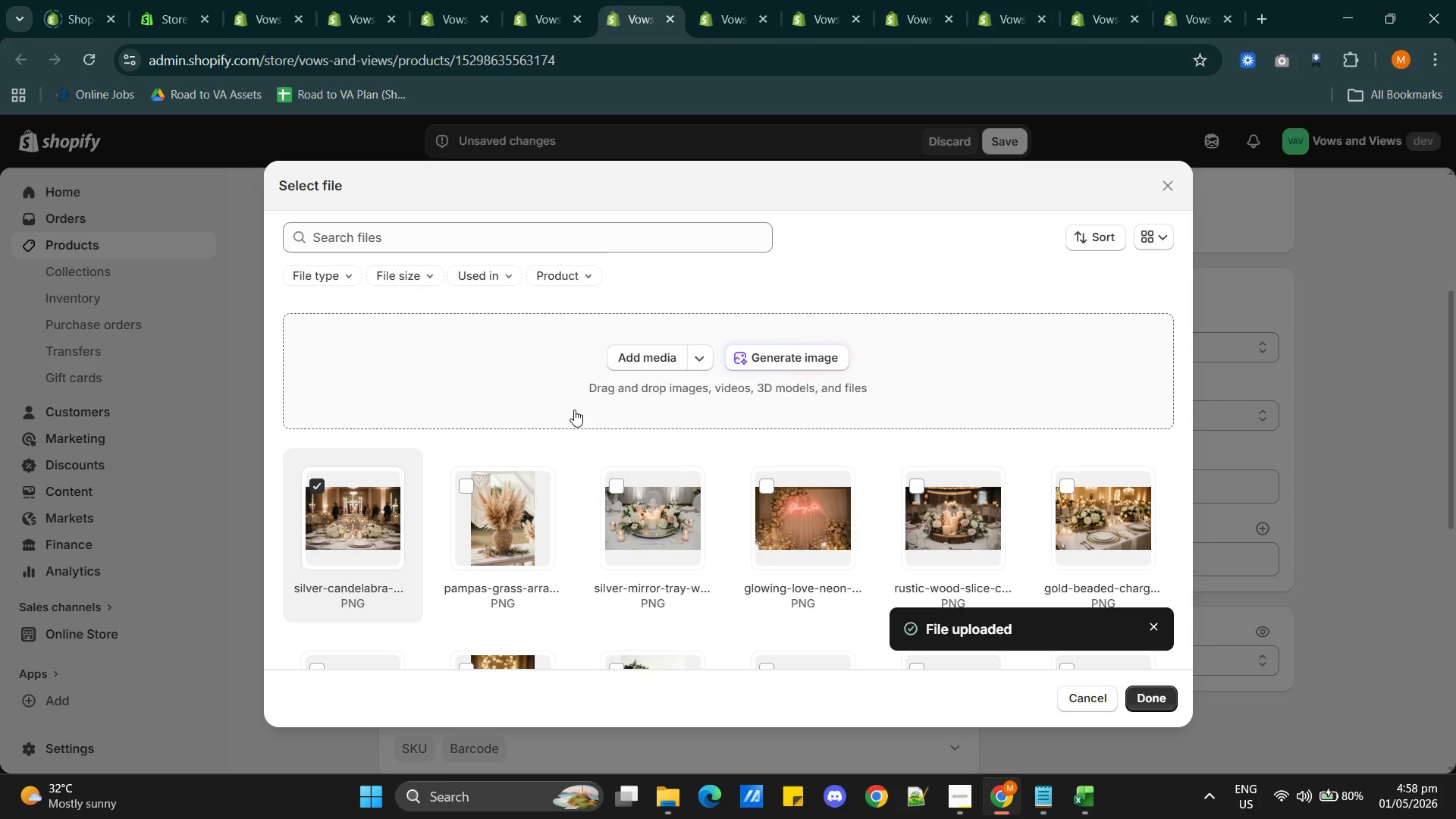 
left_click([1149, 700])
 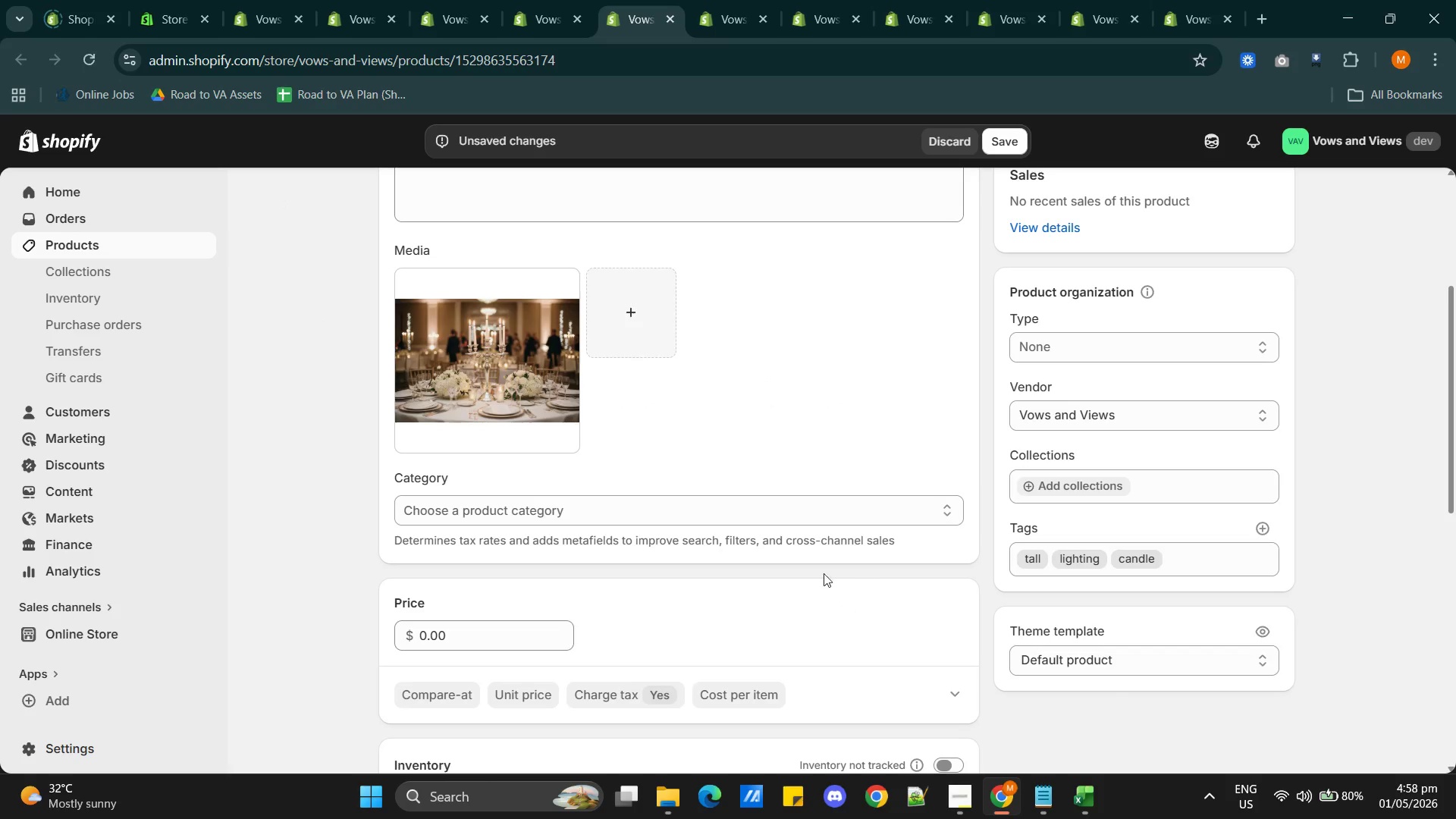 
scroll: coordinate [808, 584], scroll_direction: down, amount: 7.0
 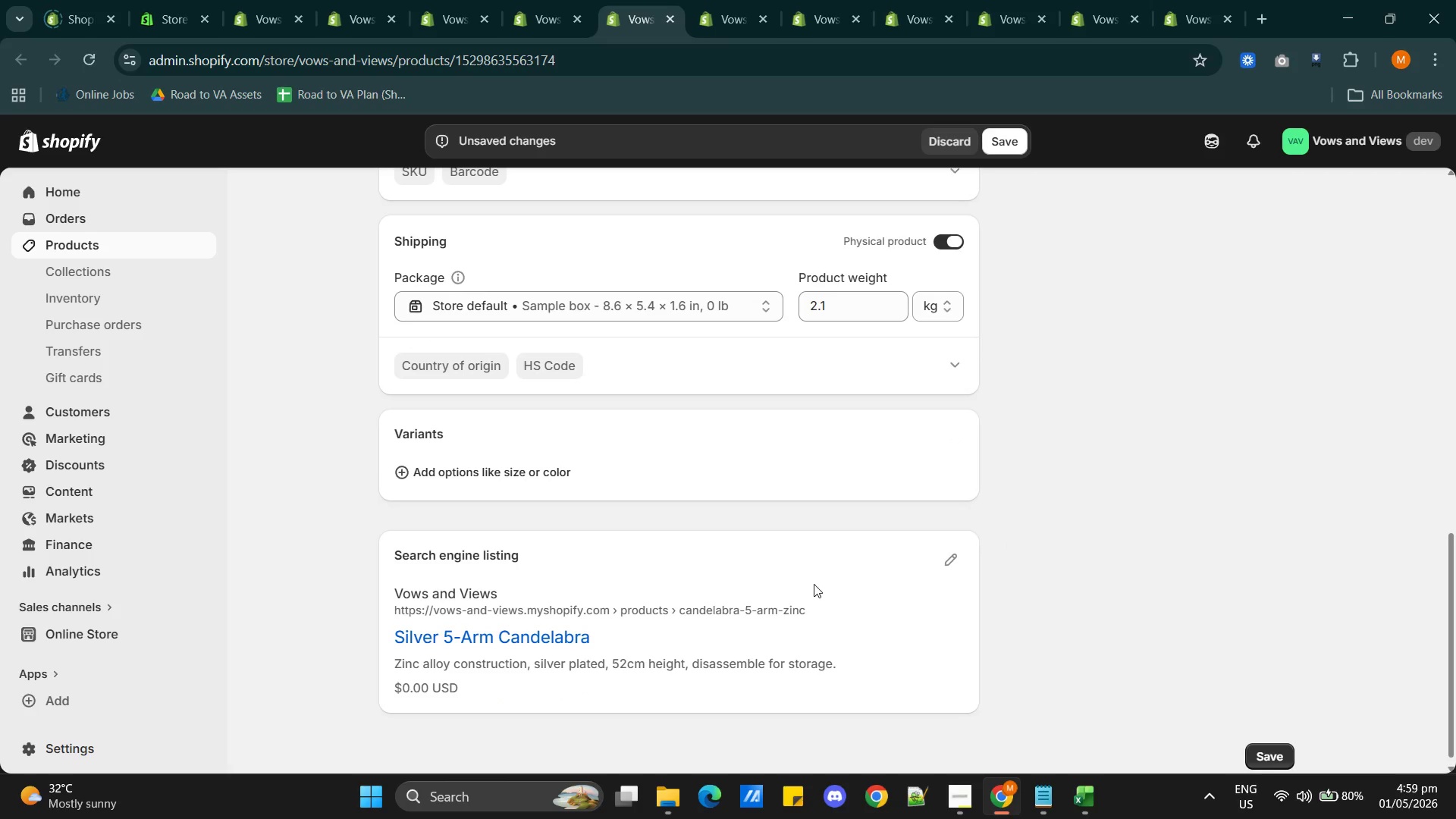 
scroll: coordinate [770, 551], scroll_direction: up, amount: 6.0
 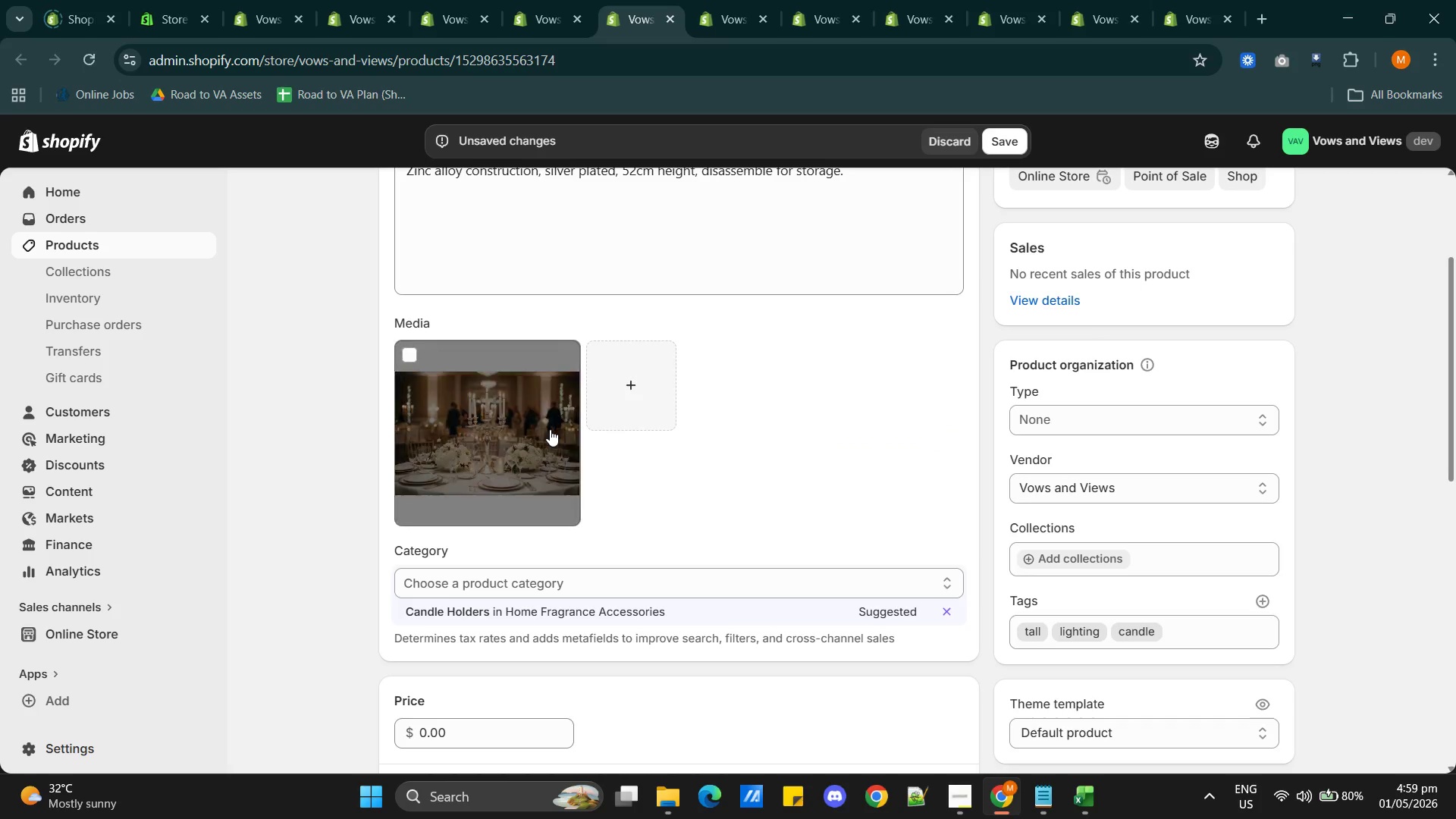 
left_click([548, 429])
 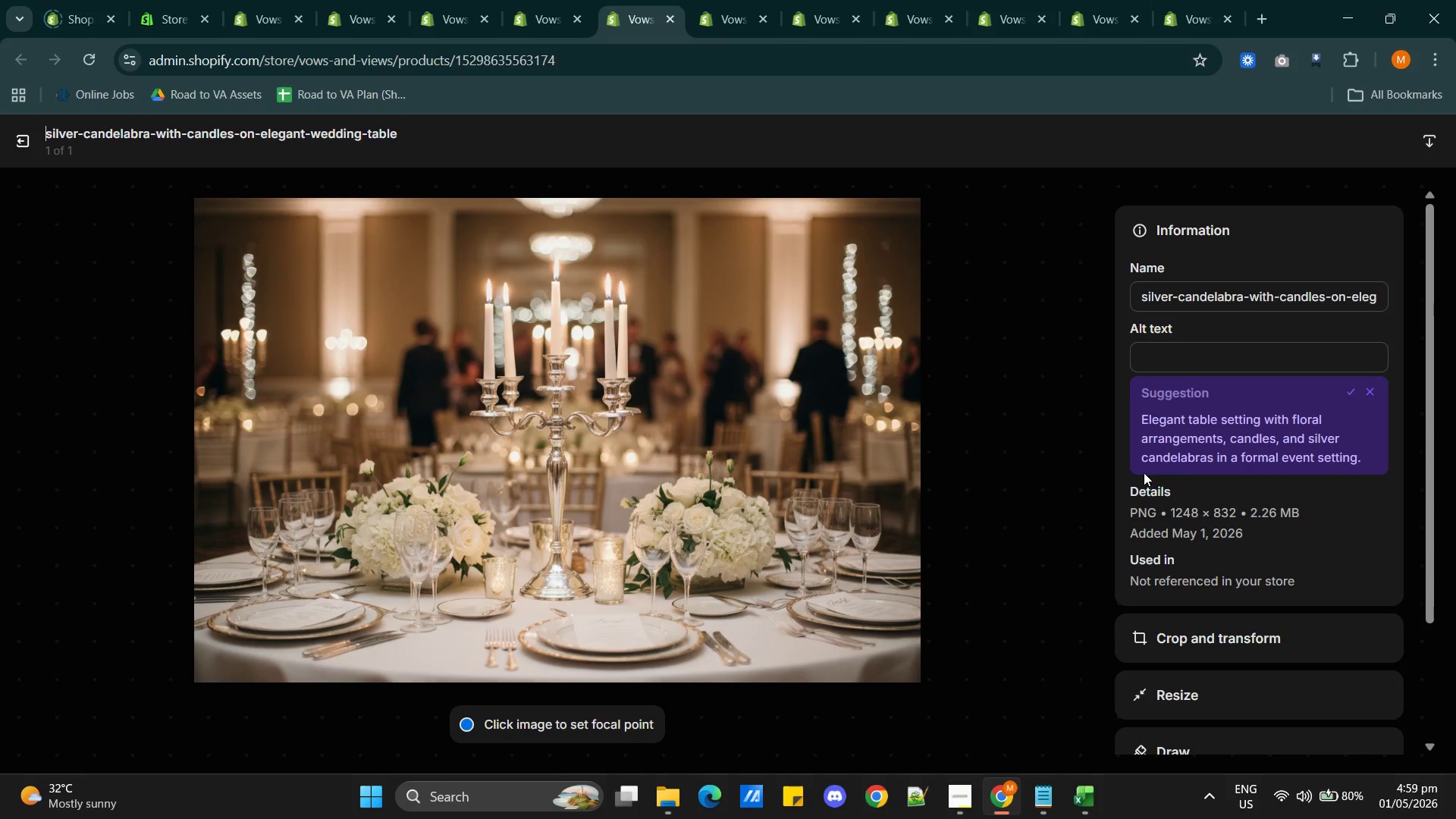 
wait(11.77)
 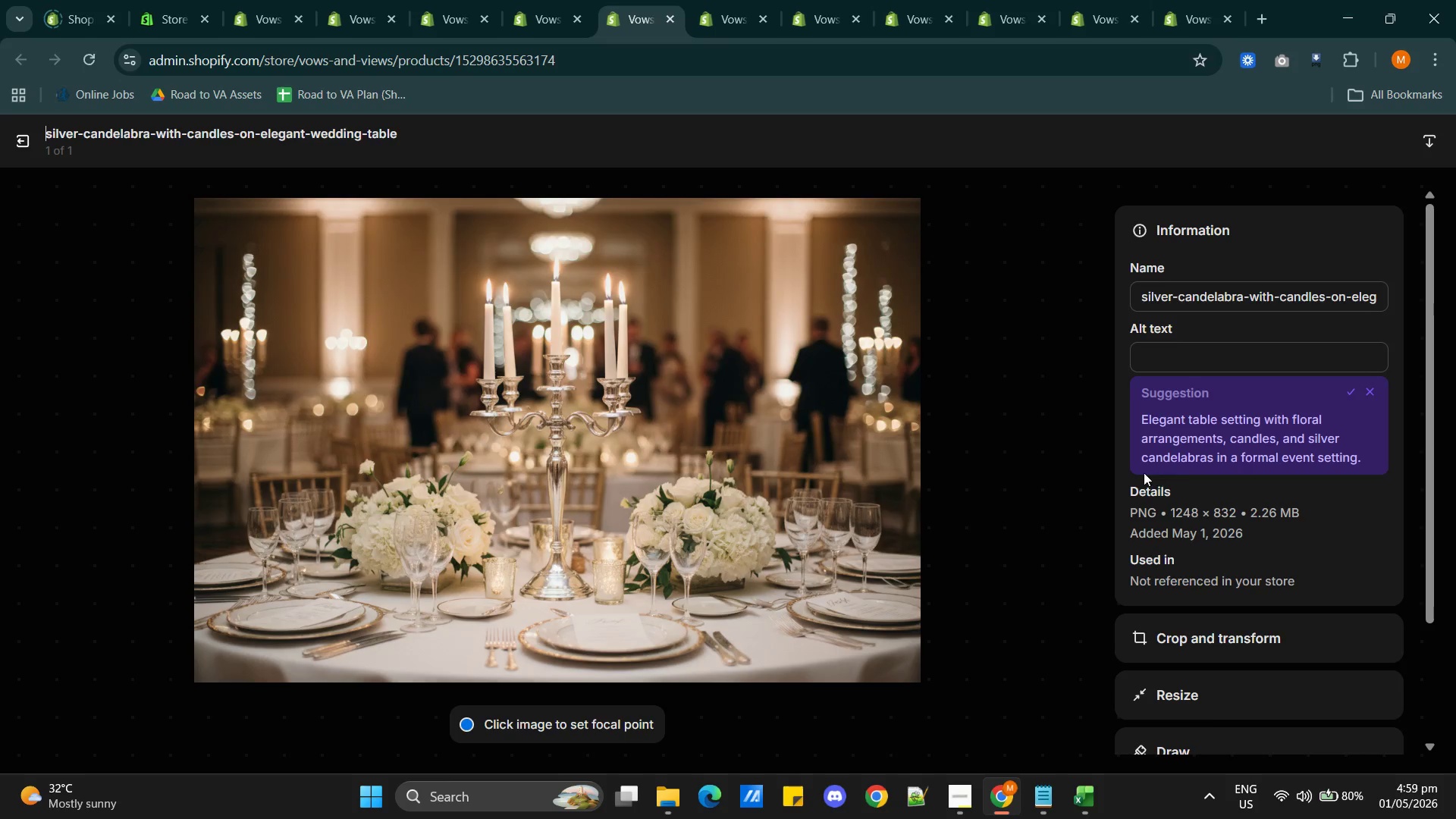 
left_click([1349, 394])
 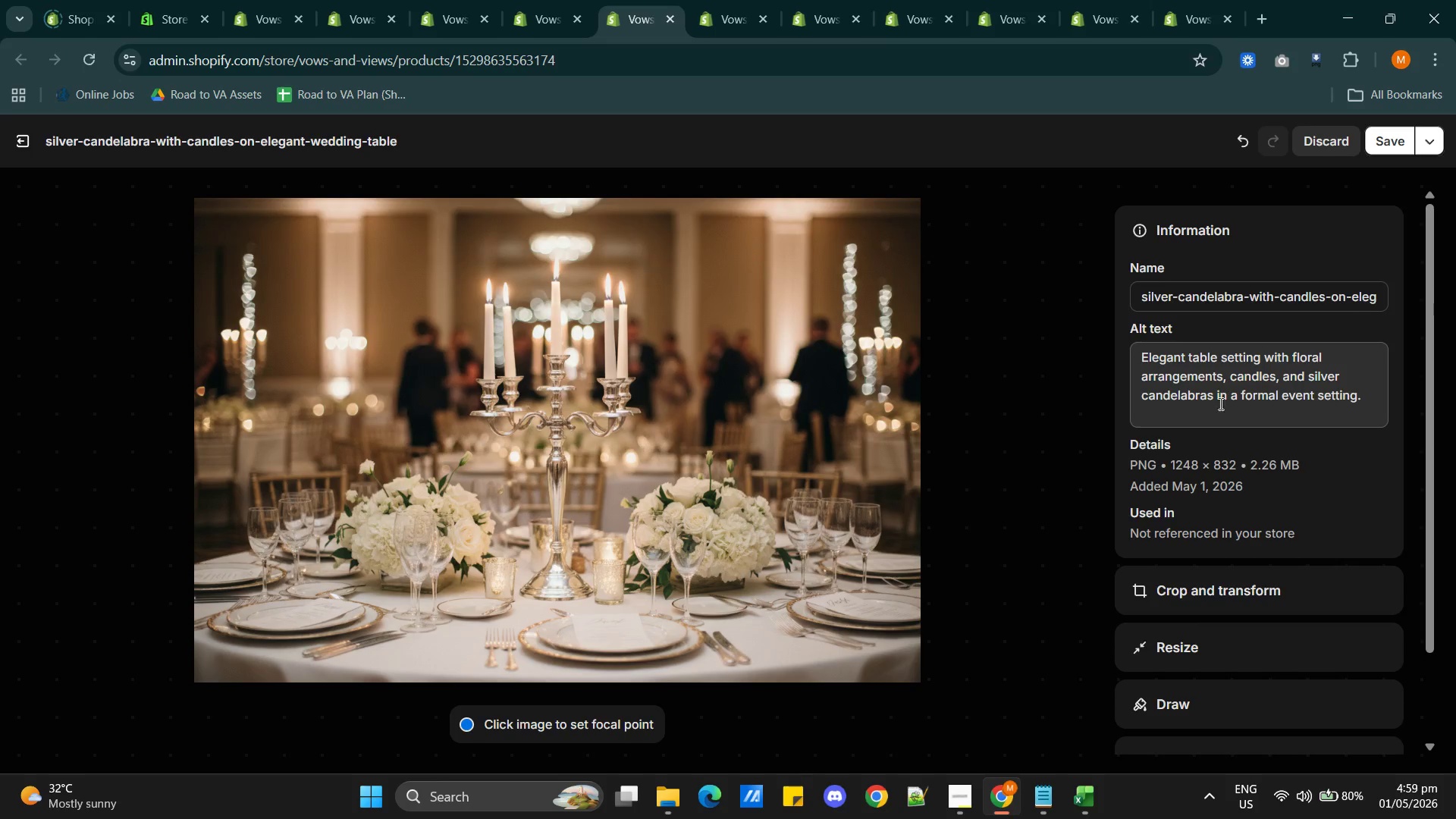 
left_click([1344, 373])
 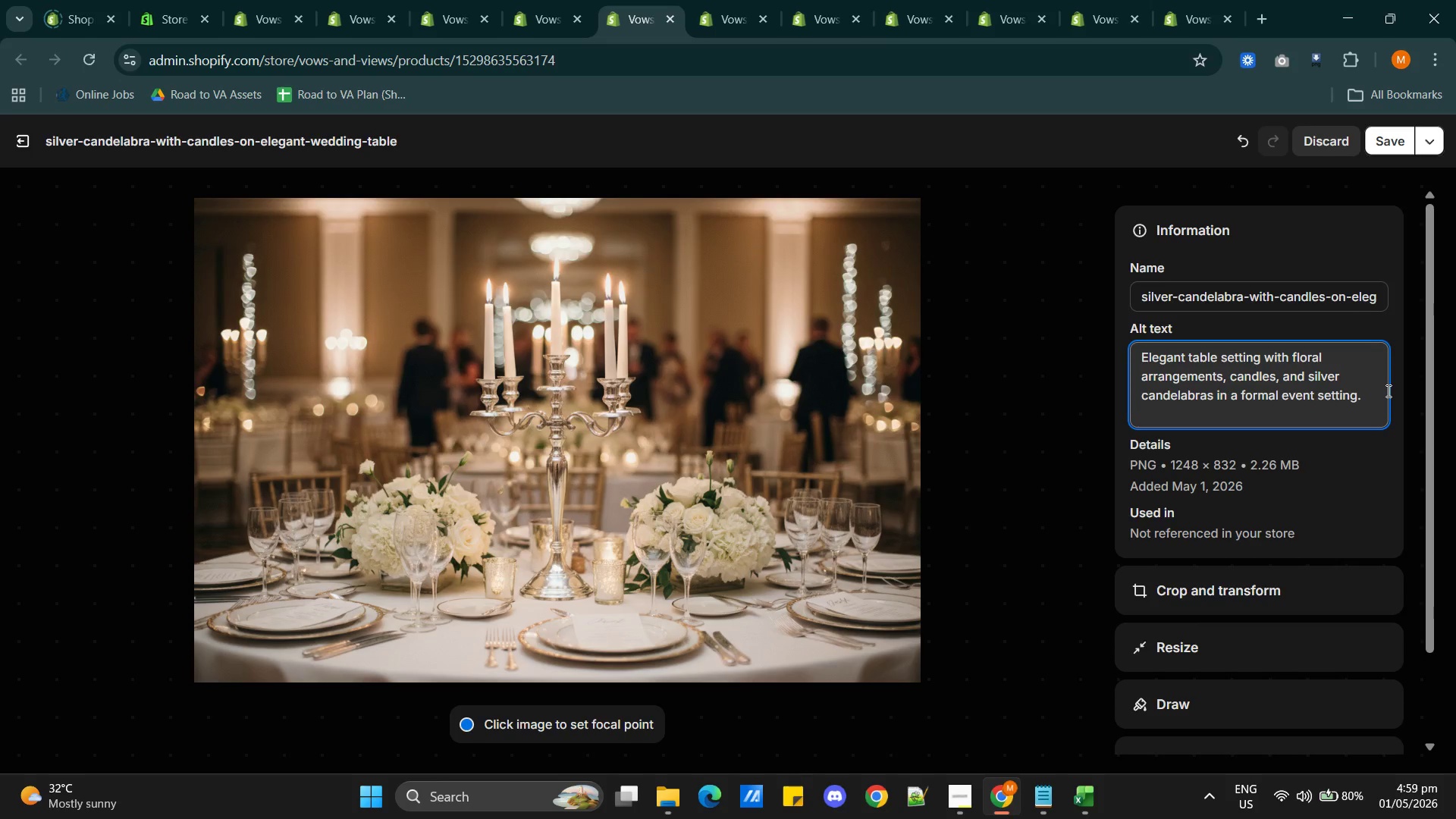 
key(5)
 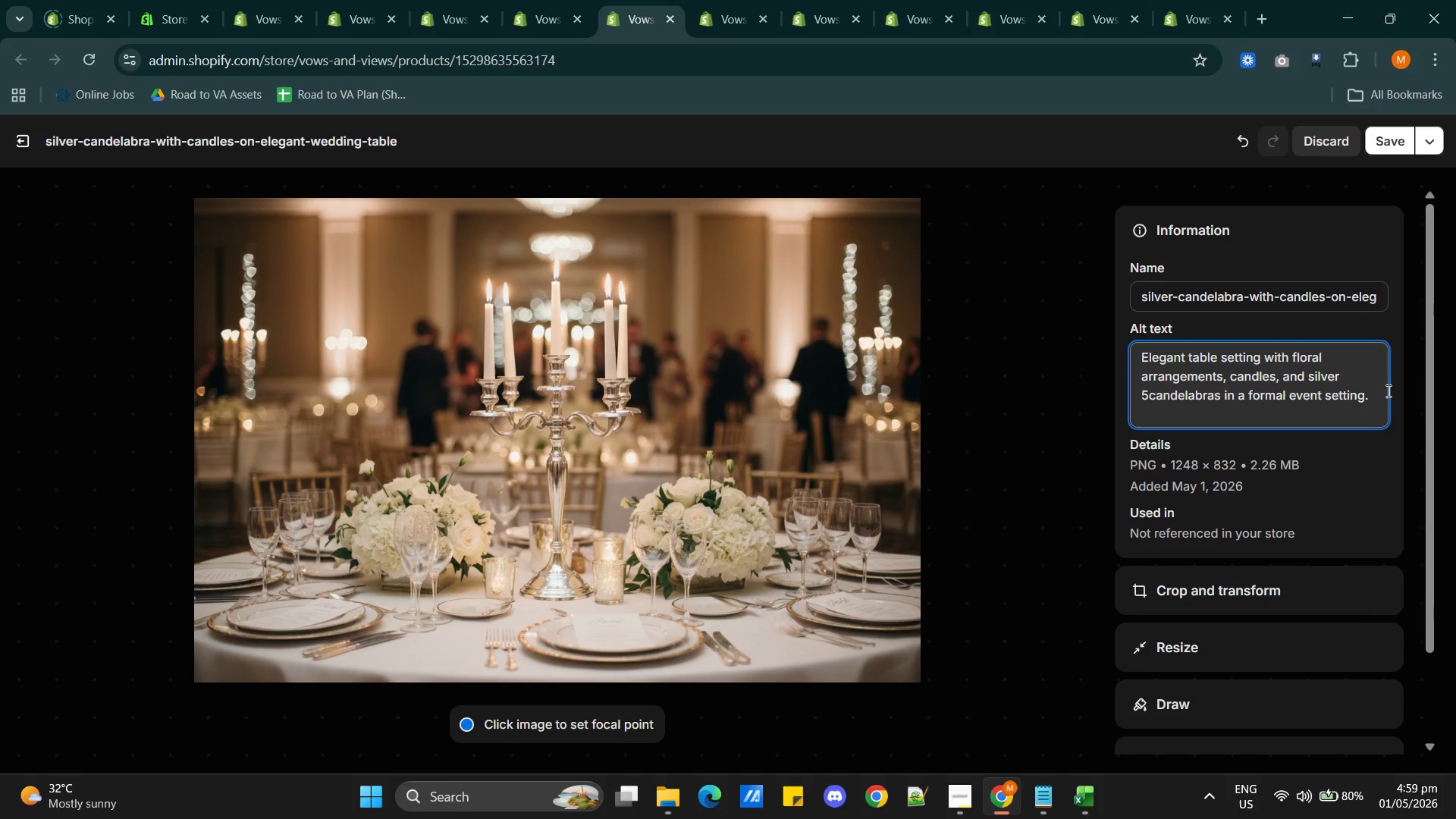 
type(-arm )
 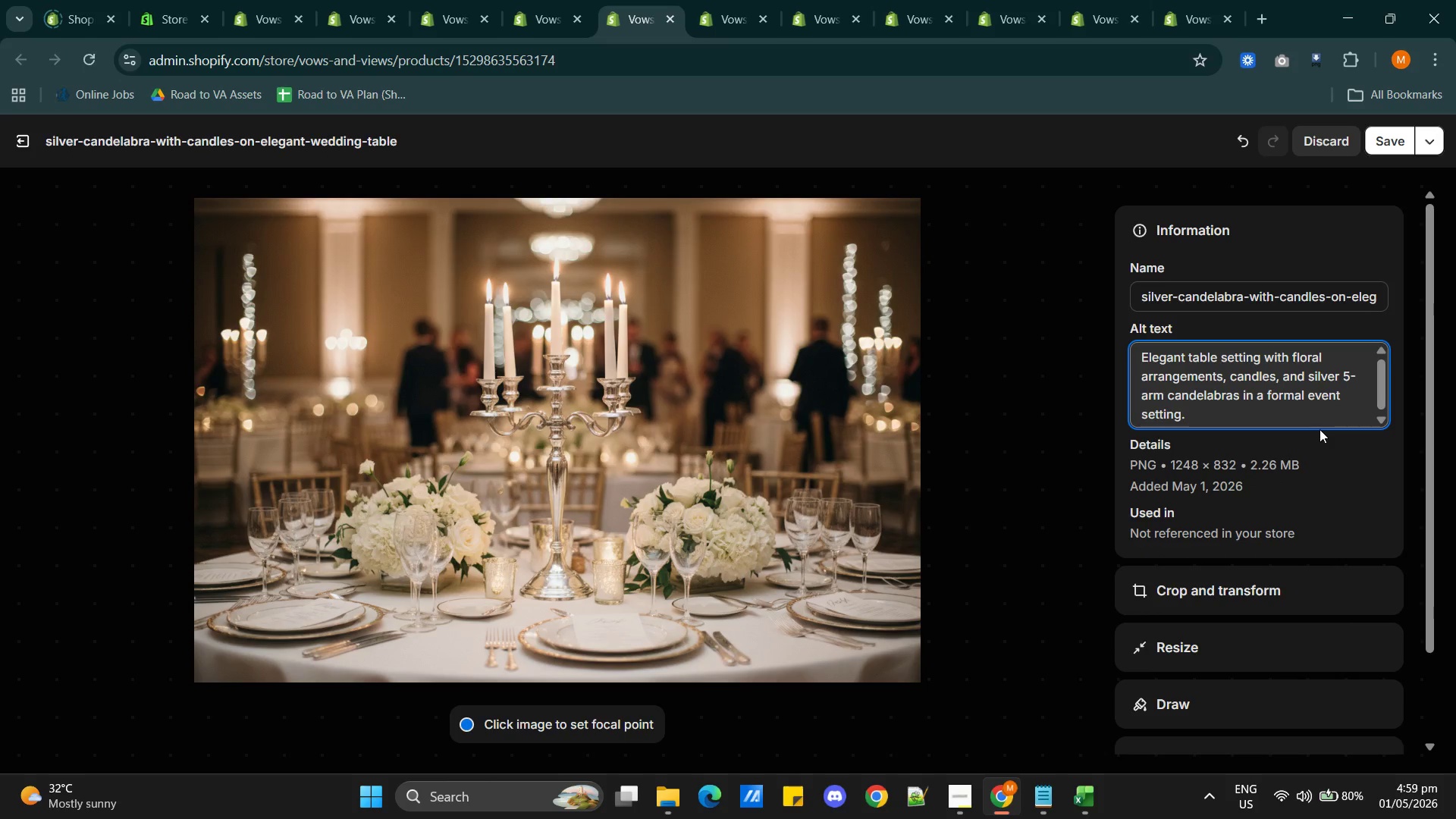 
wait(6.59)
 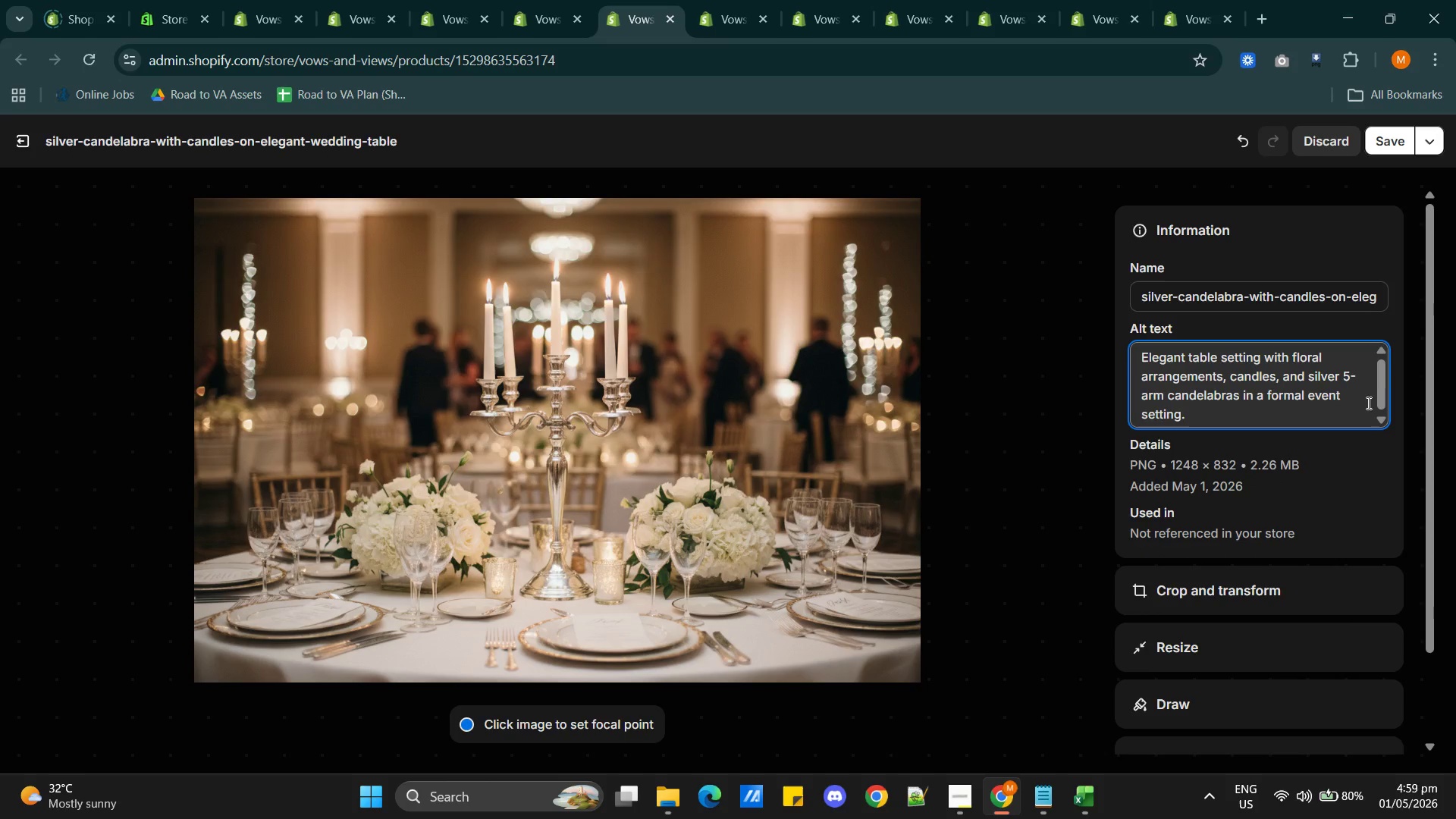 
left_click([1229, 417])
 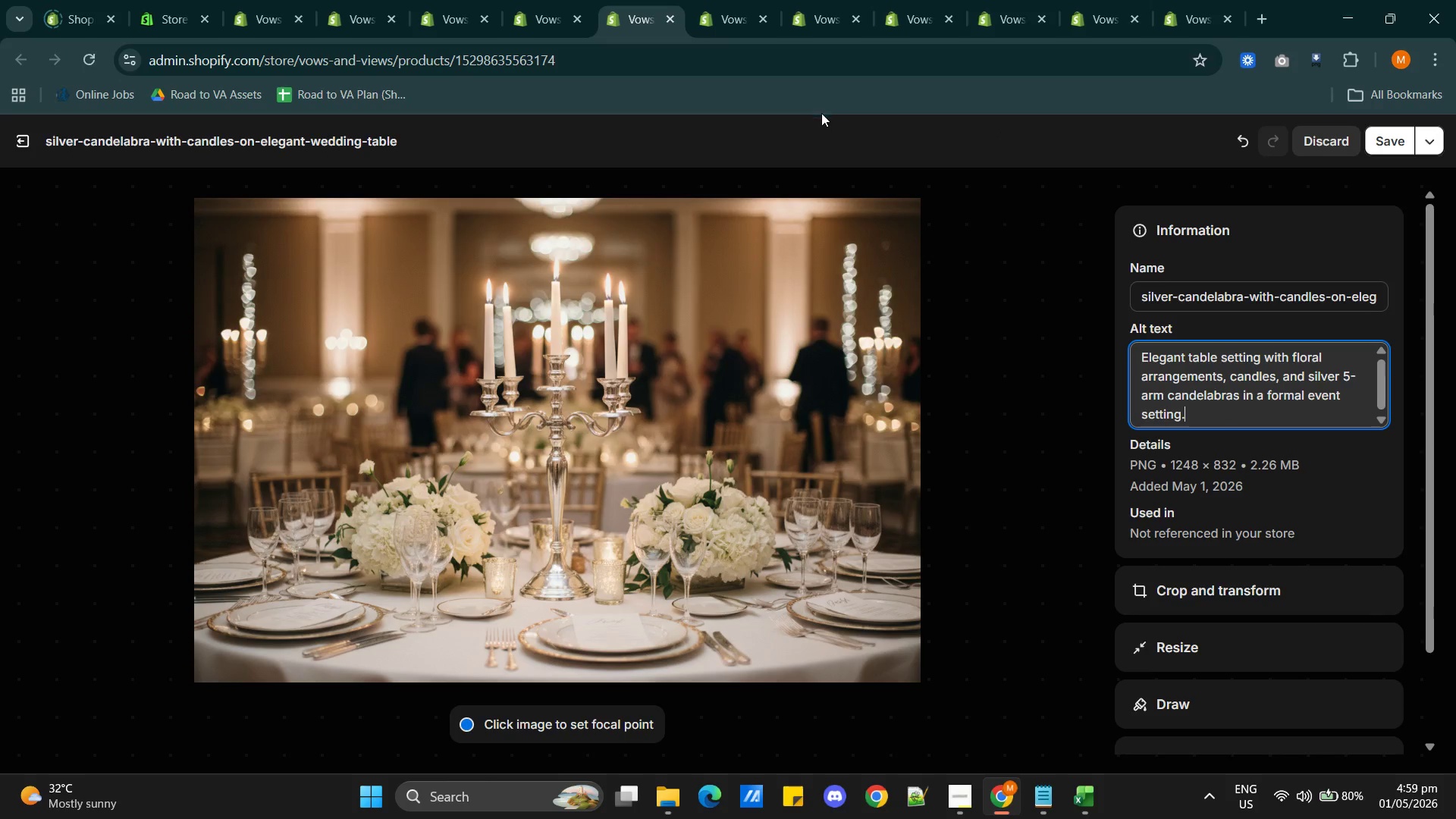 
wait(6.05)
 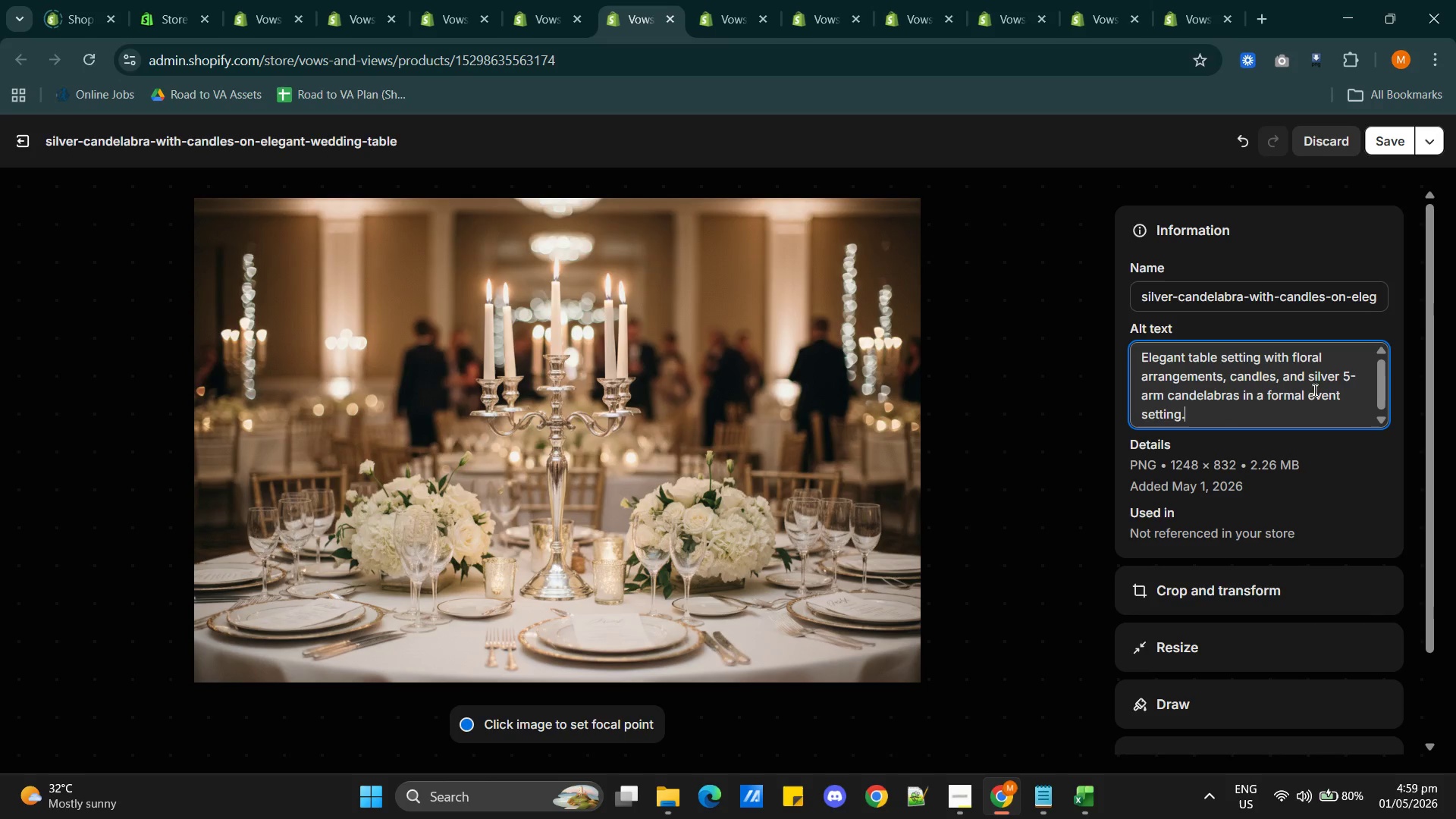 
left_click([1373, 138])
 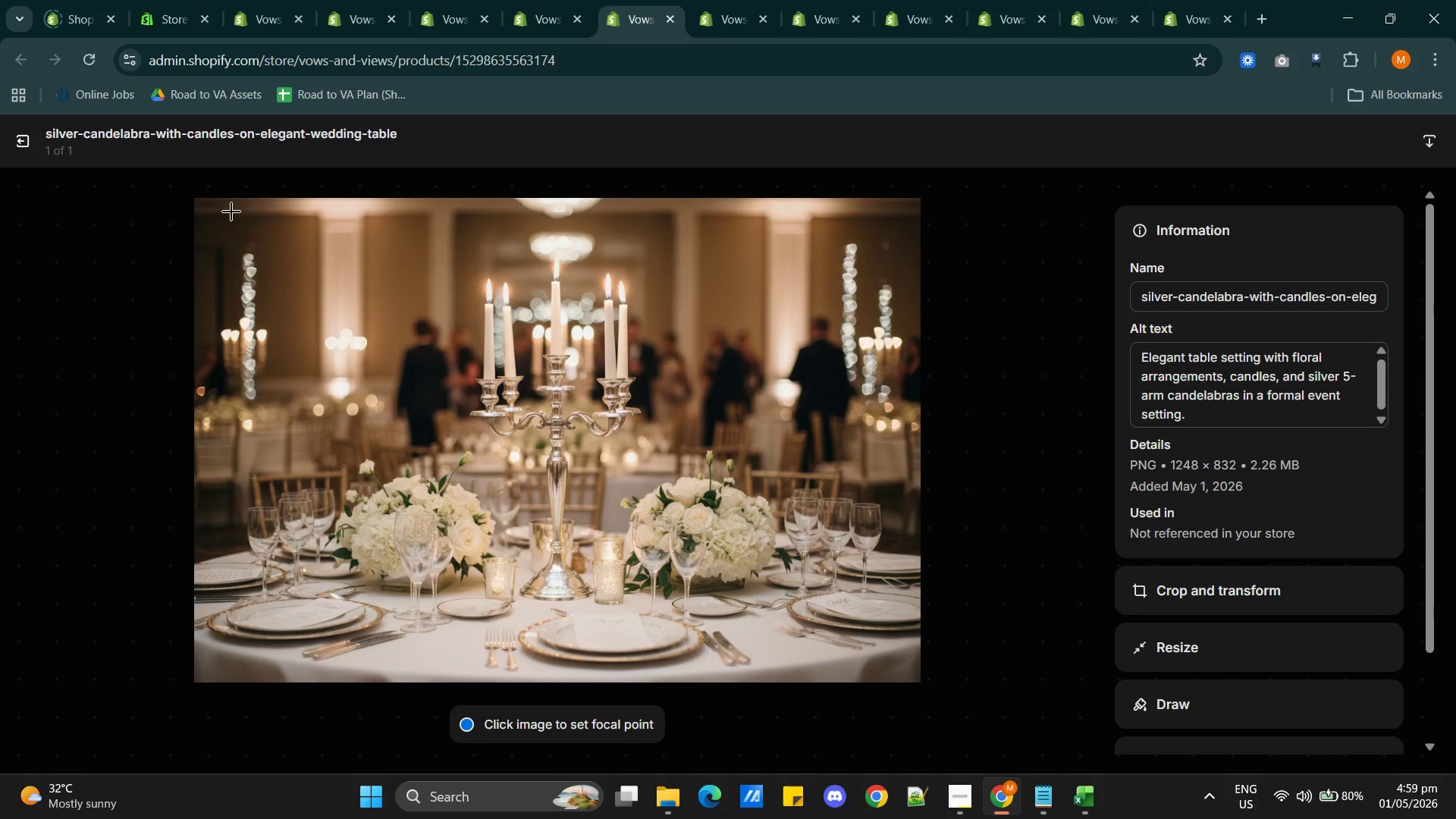 
left_click([19, 140])
 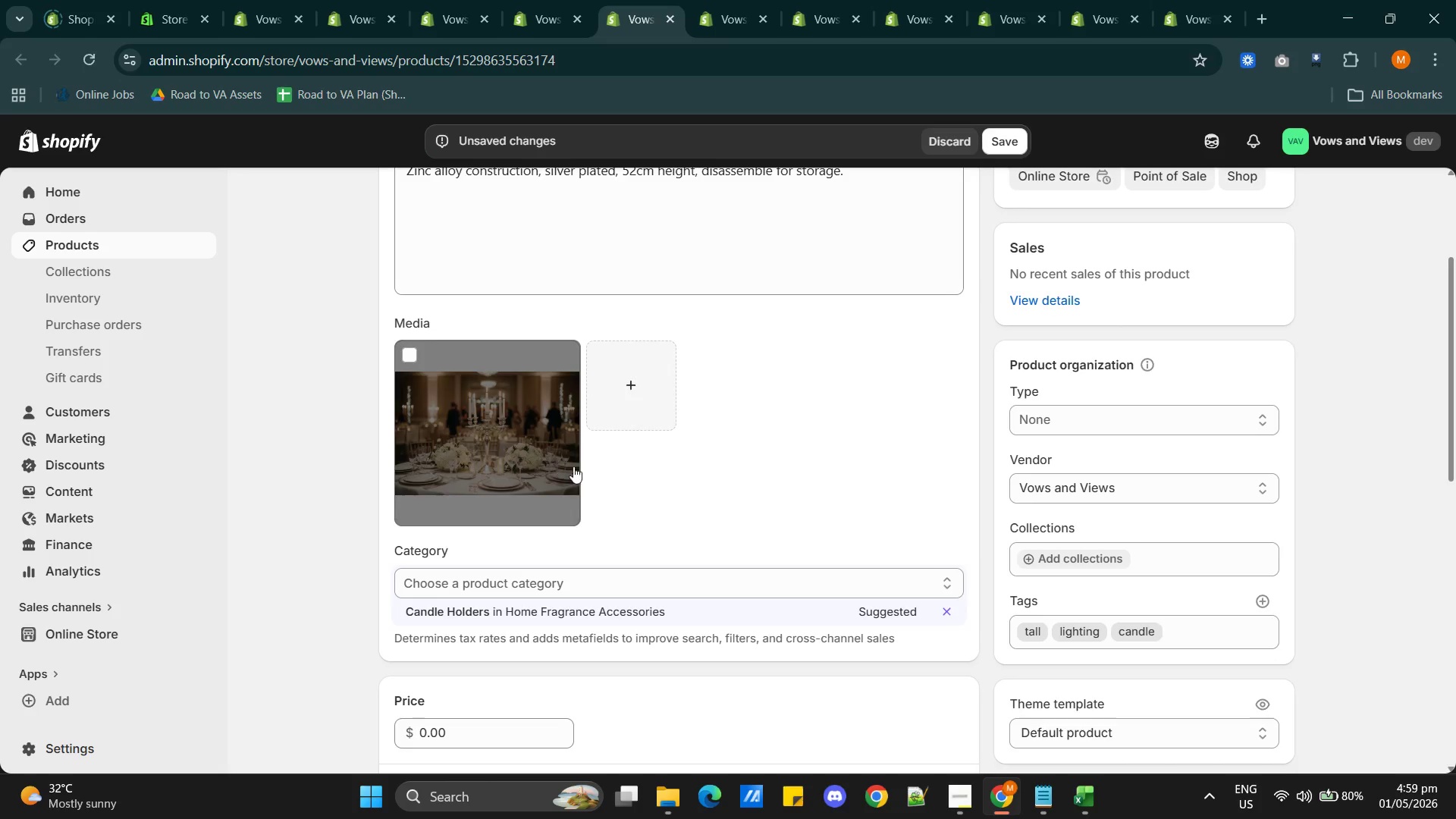 
scroll: coordinate [628, 506], scroll_direction: down, amount: 5.0
 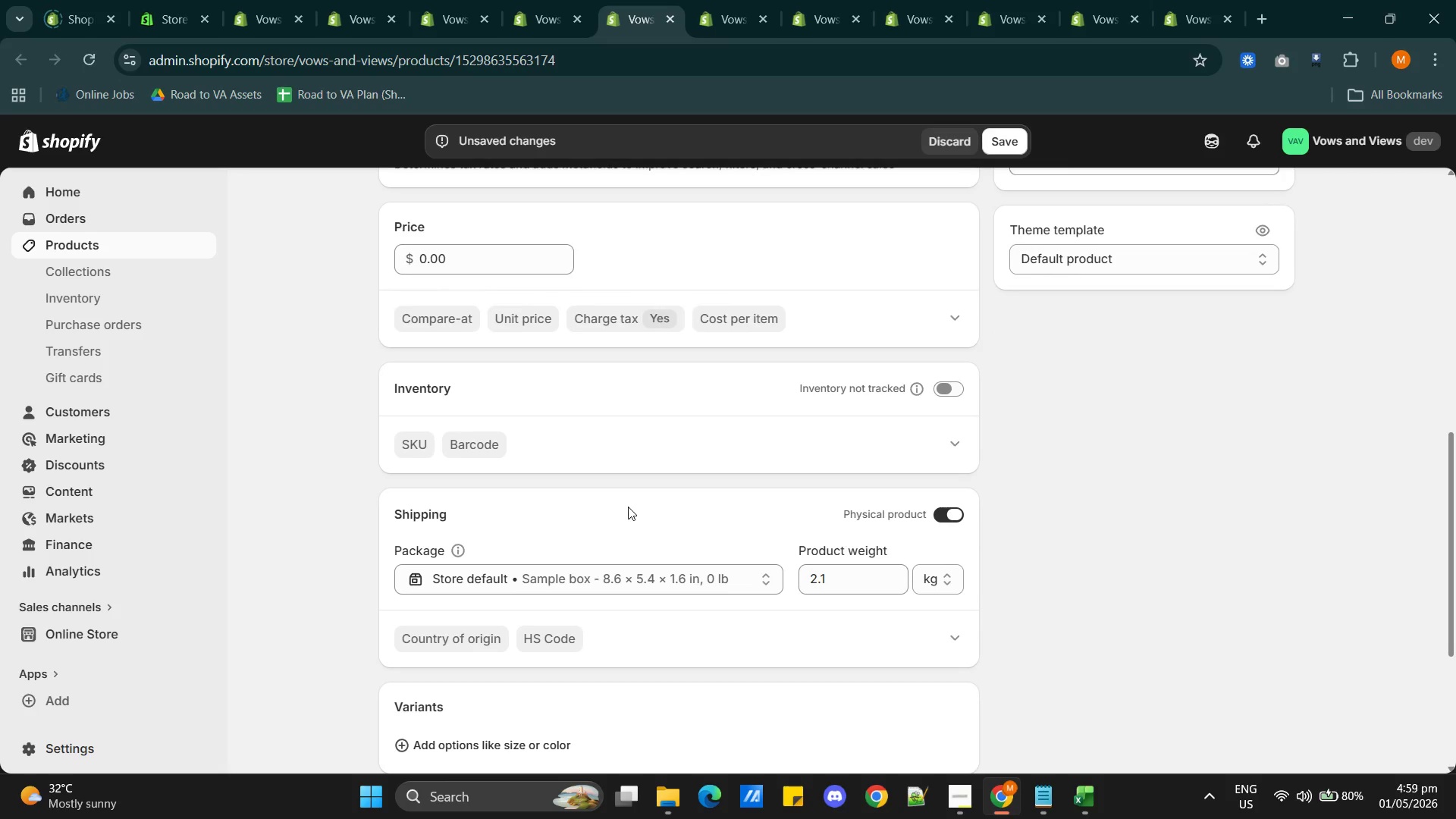 
scroll: coordinate [628, 507], scroll_direction: up, amount: 1.0
 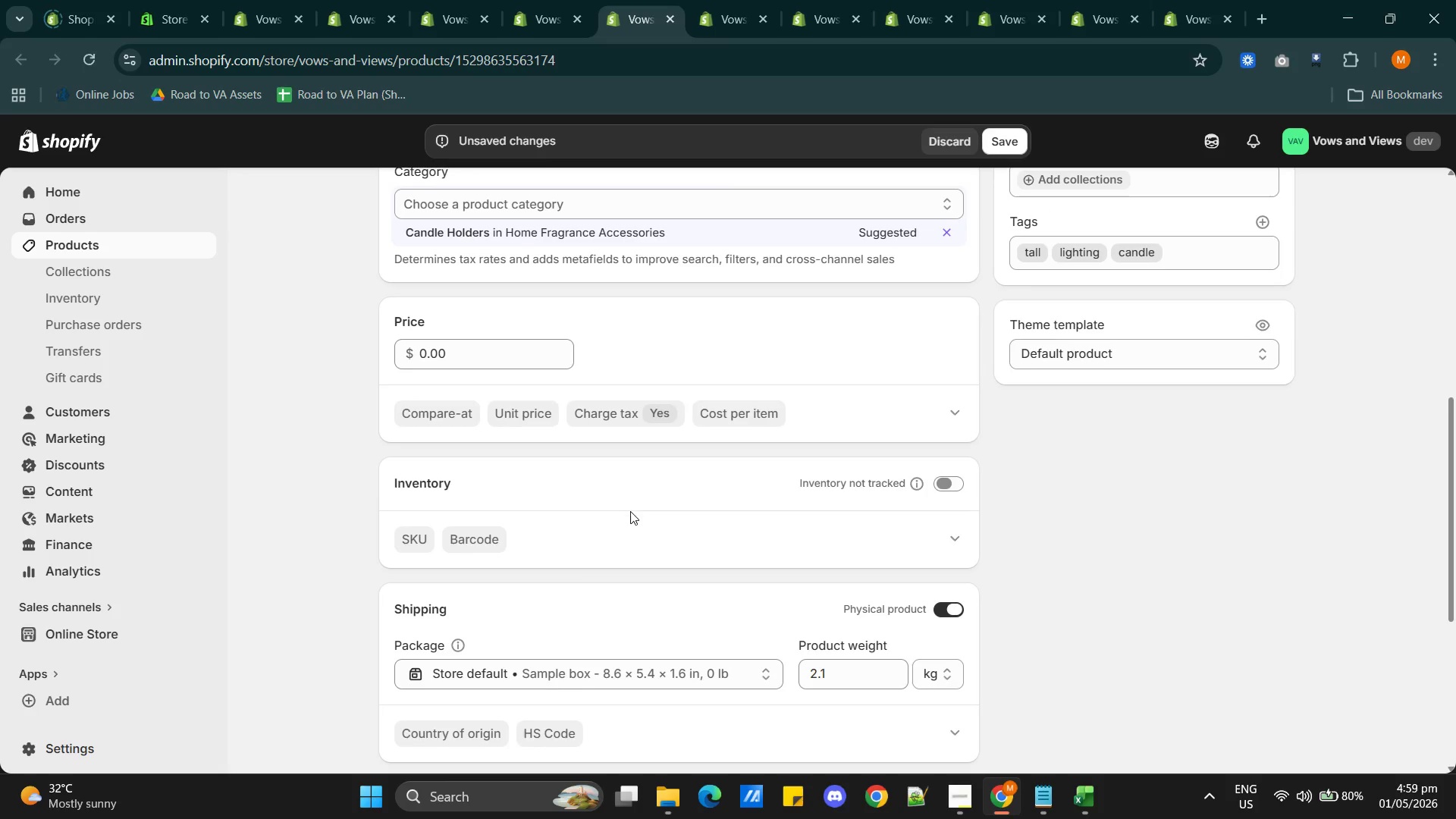 
scroll: coordinate [630, 513], scroll_direction: down, amount: 5.0
 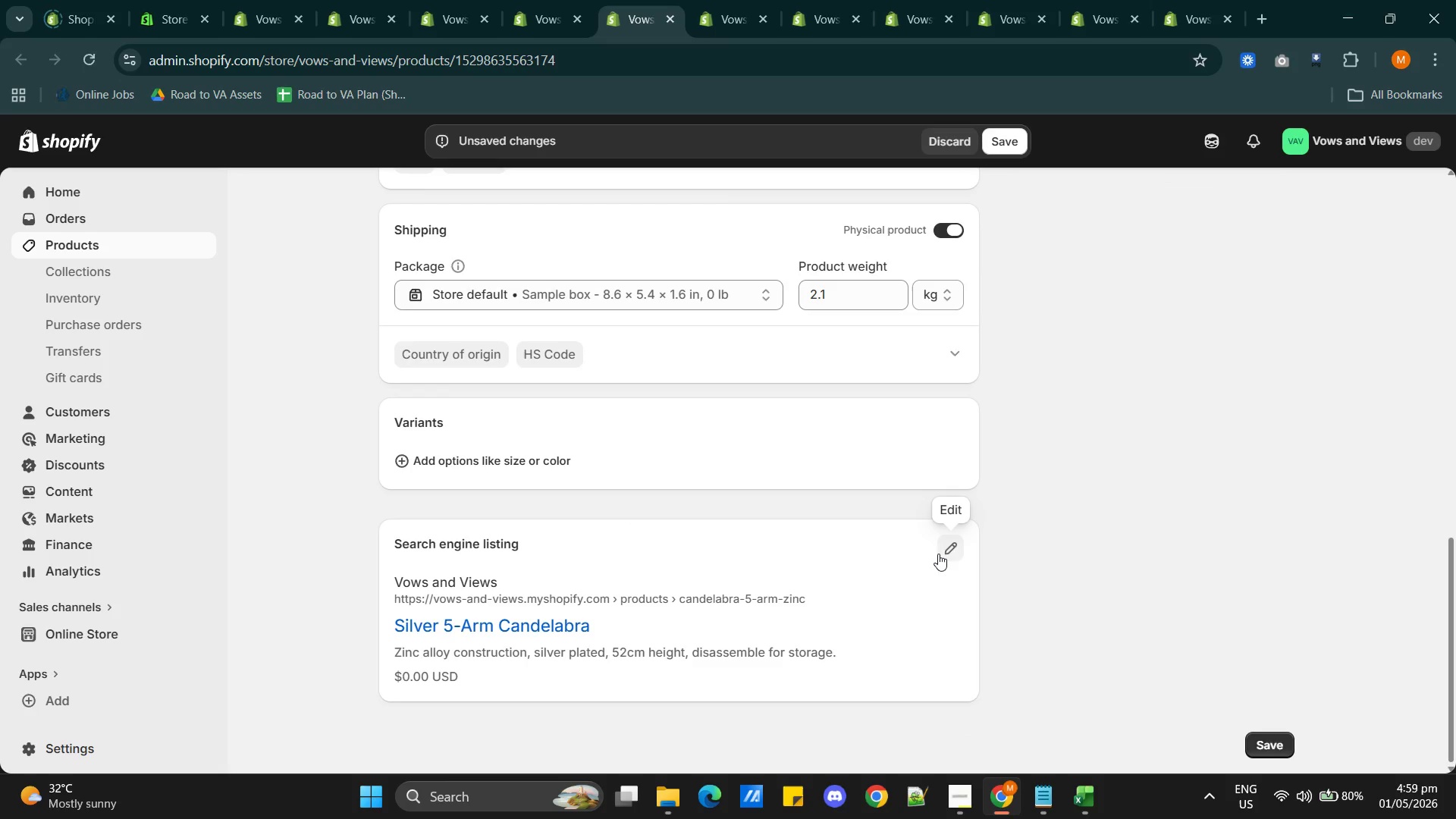 
left_click([941, 553])
 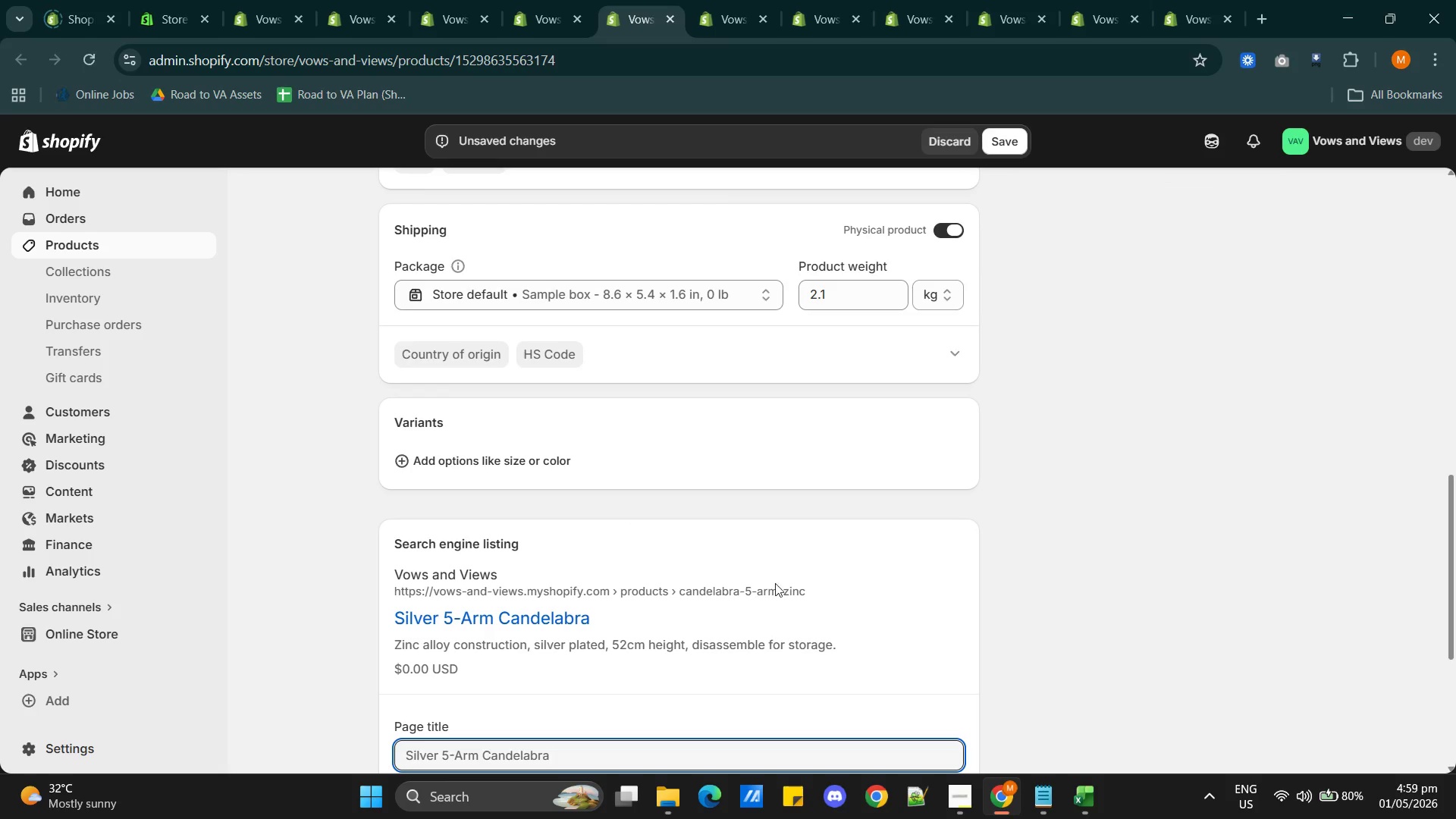 
scroll: coordinate [725, 596], scroll_direction: down, amount: 2.0
 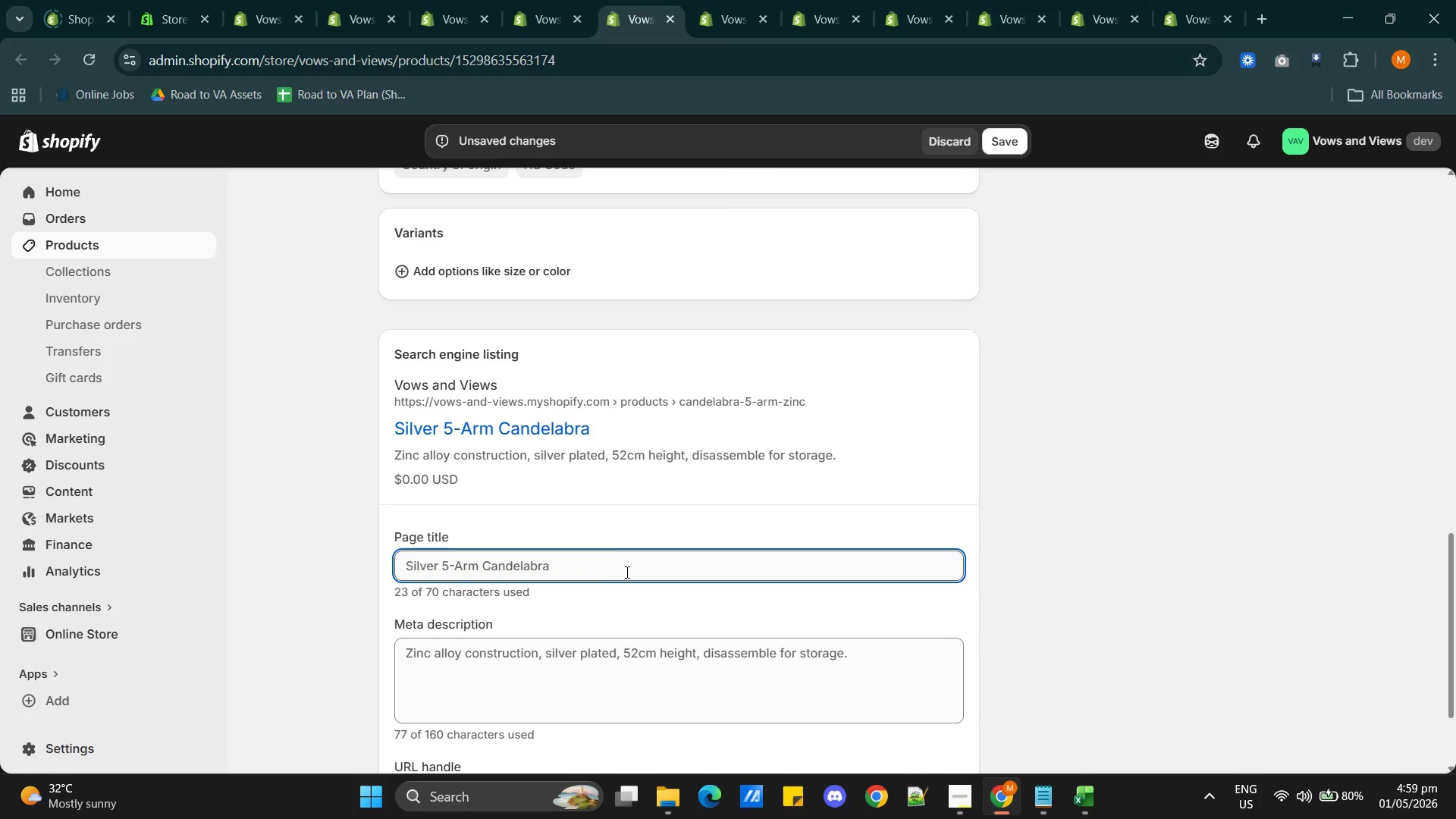 
left_click([610, 558])
 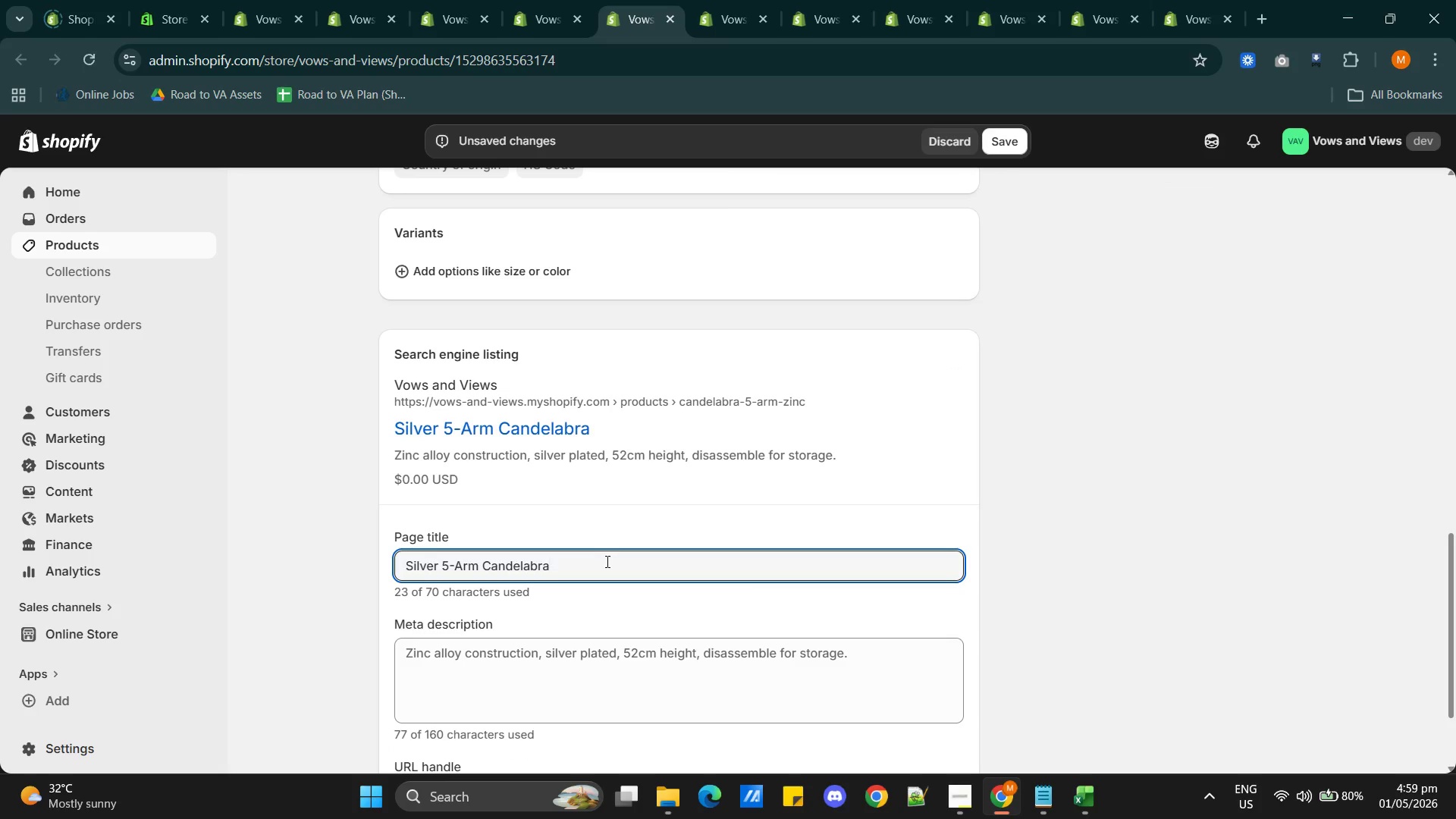 
key(Space)
 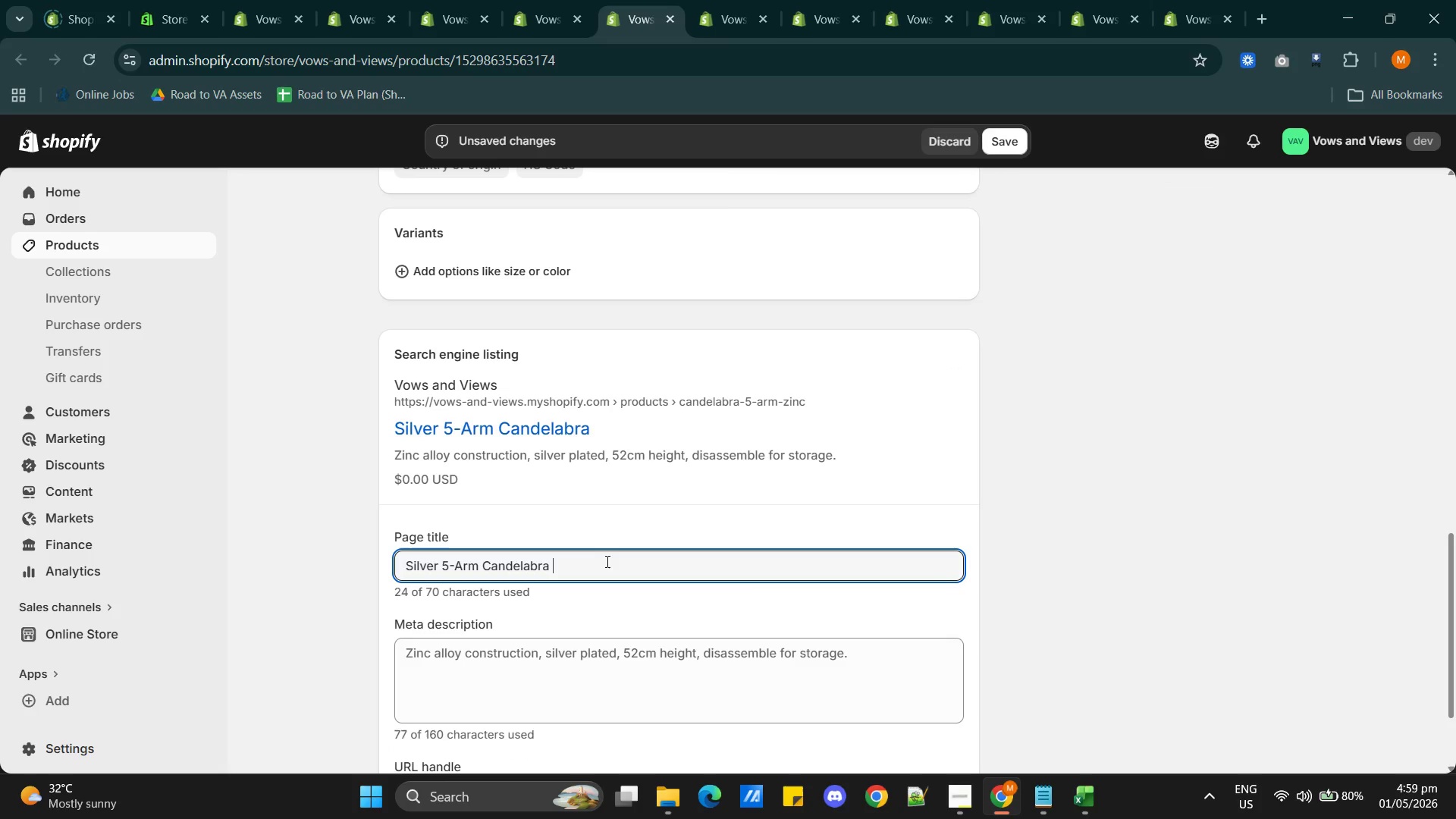 
key(Shift+ShiftRight)
 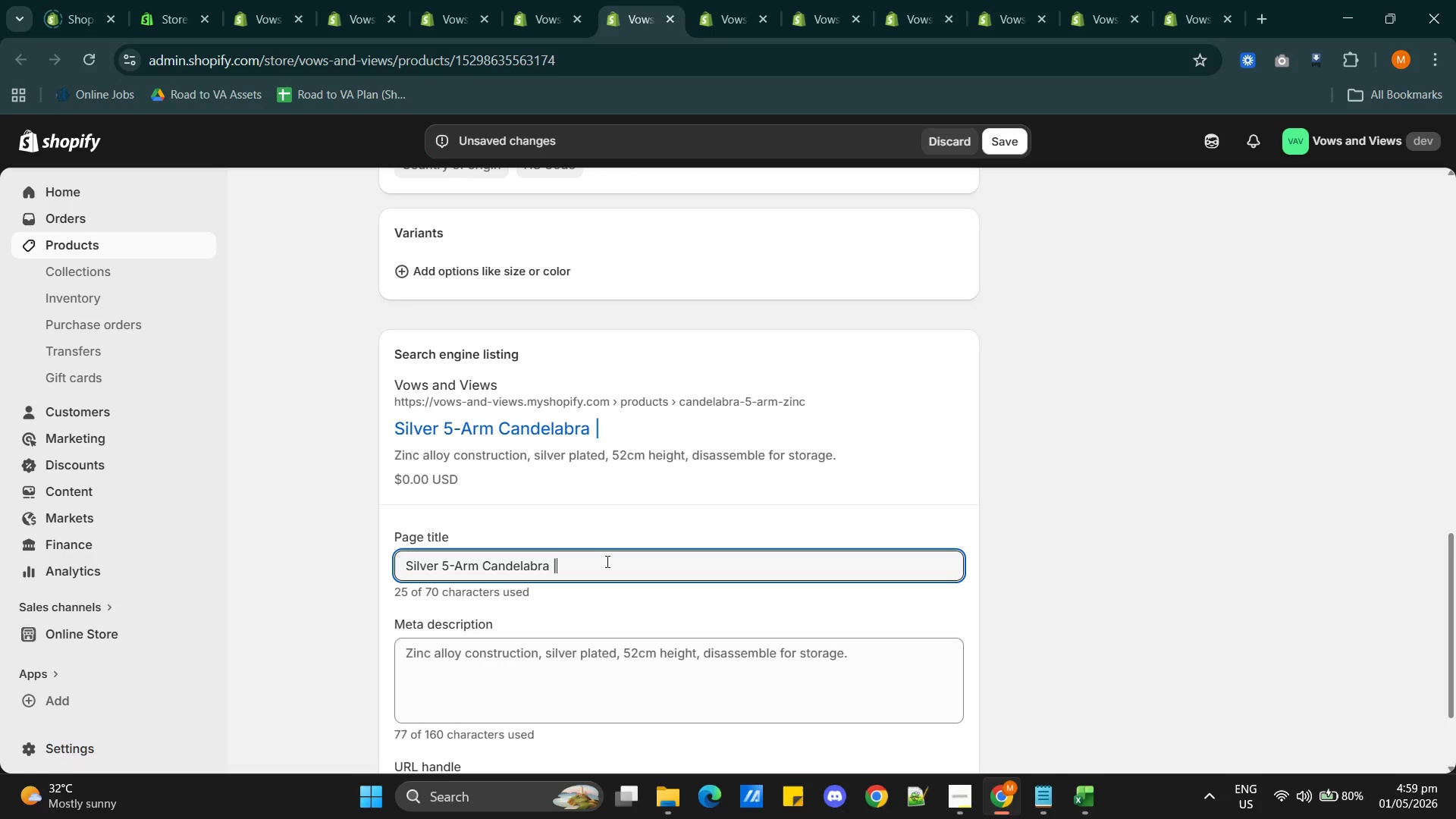 
key(Shift+Backslash)
 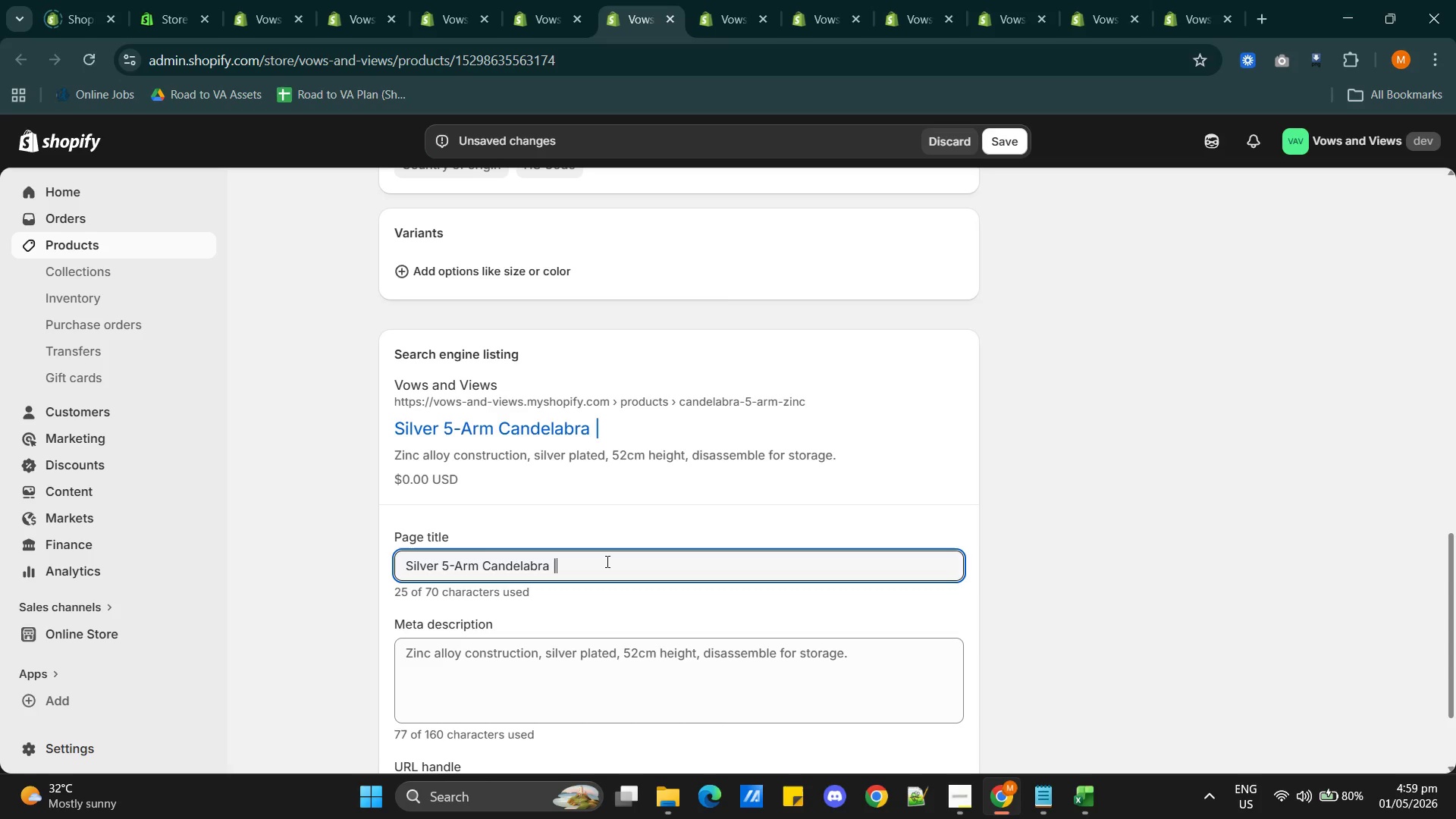 
key(Space)
 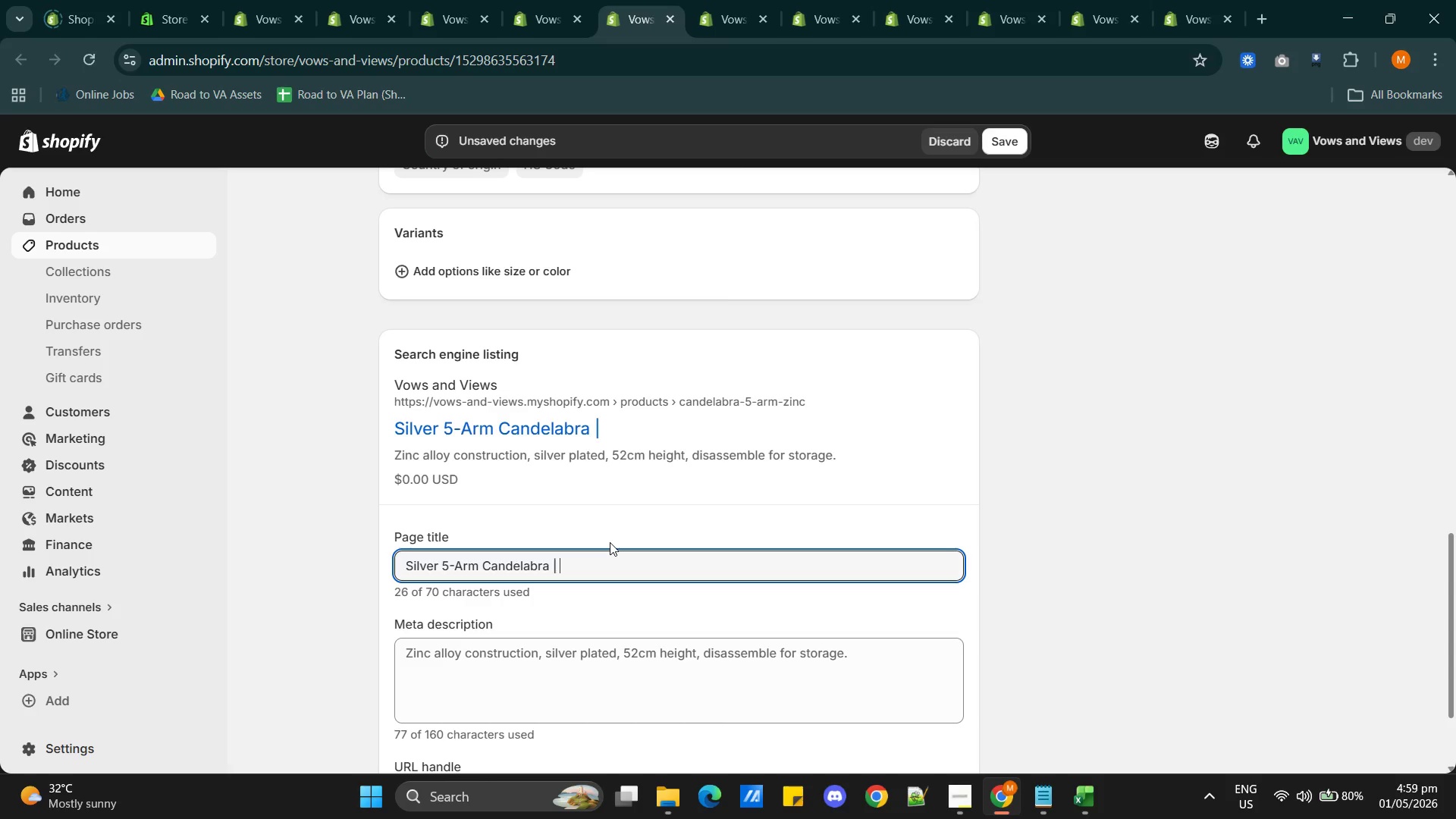 
wait(7.48)
 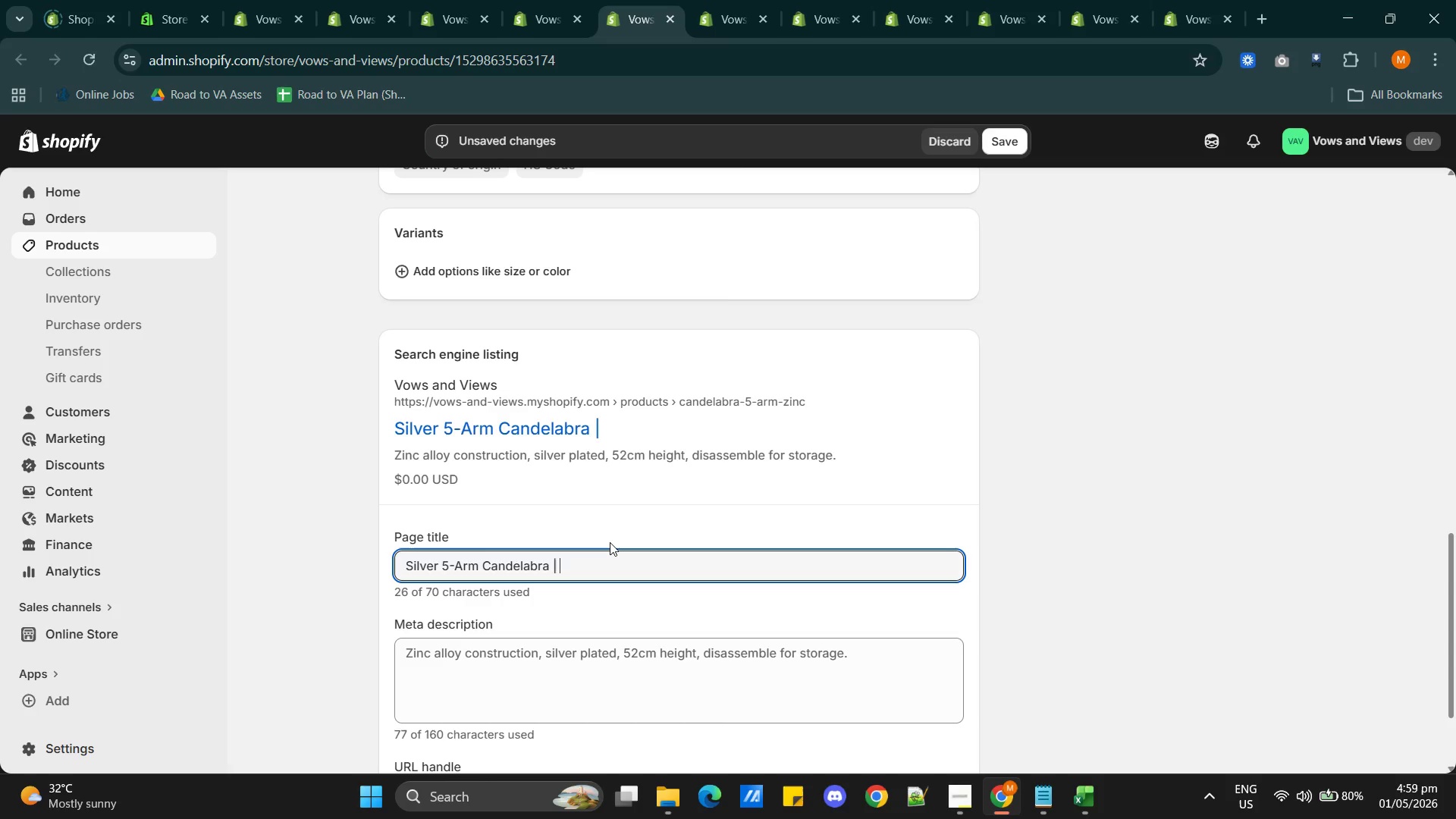 
type(Classic Wedding Table Centerpiece)
 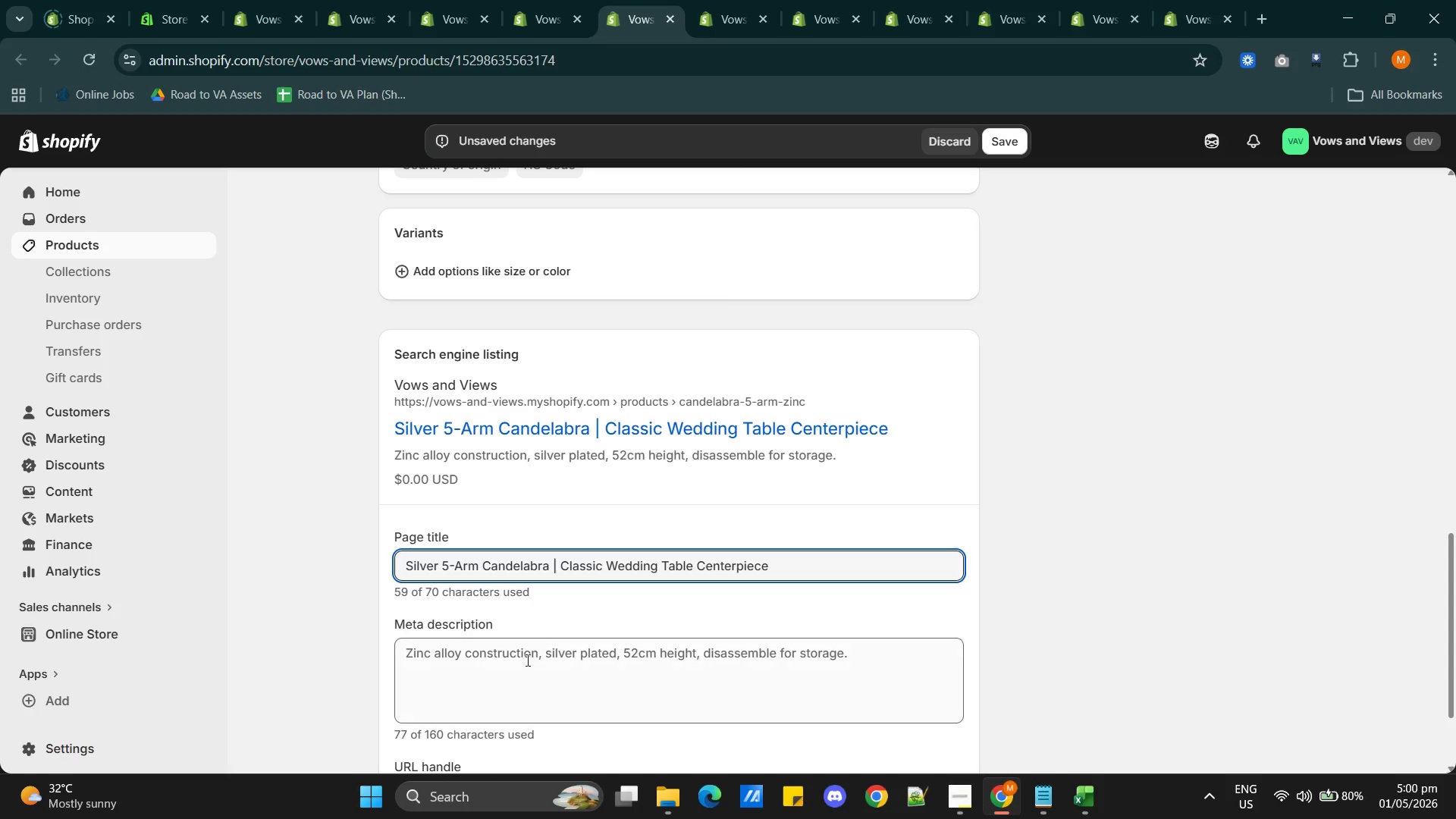 
left_click([523, 664])
 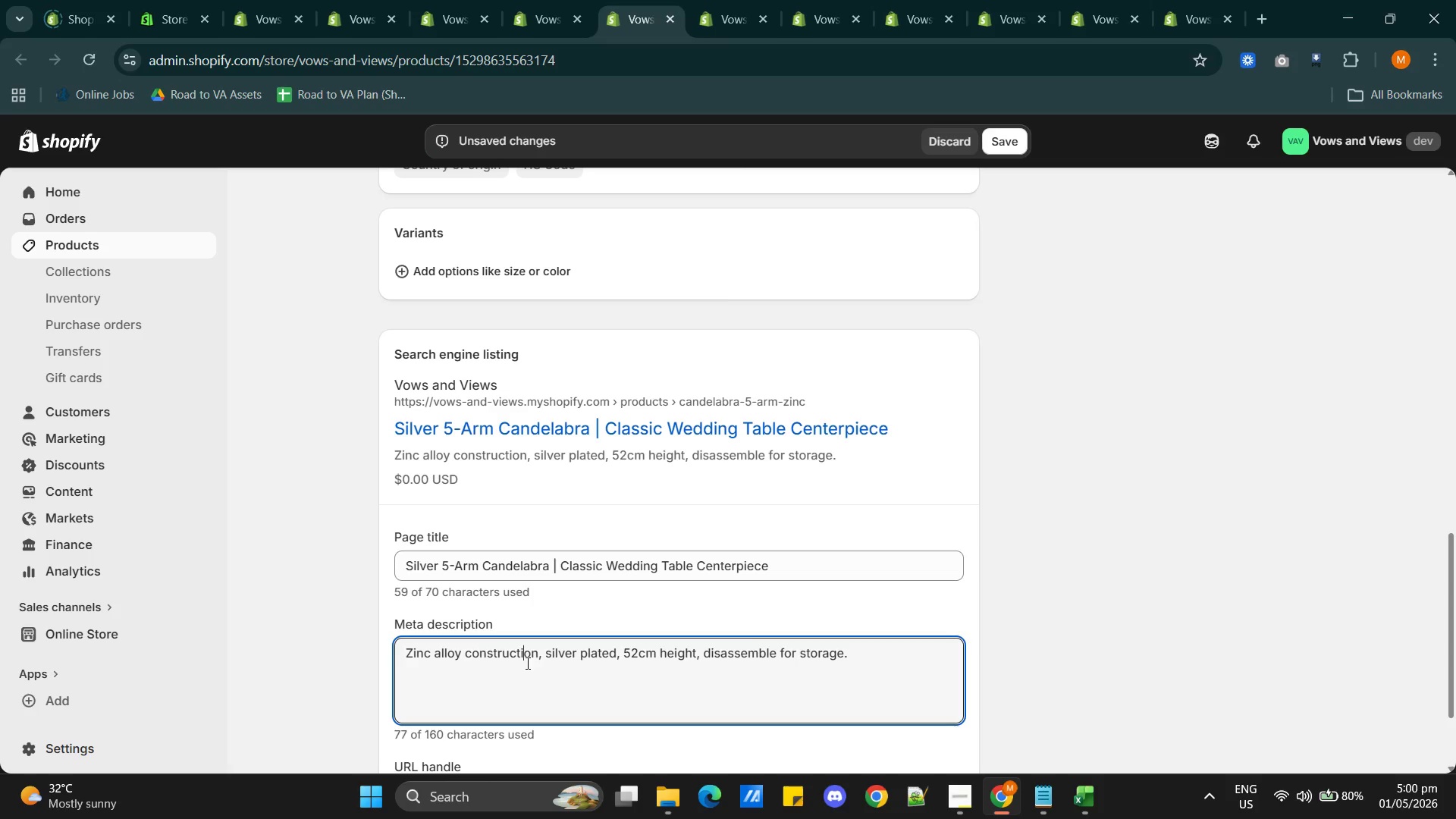 
double_click([526, 663])
 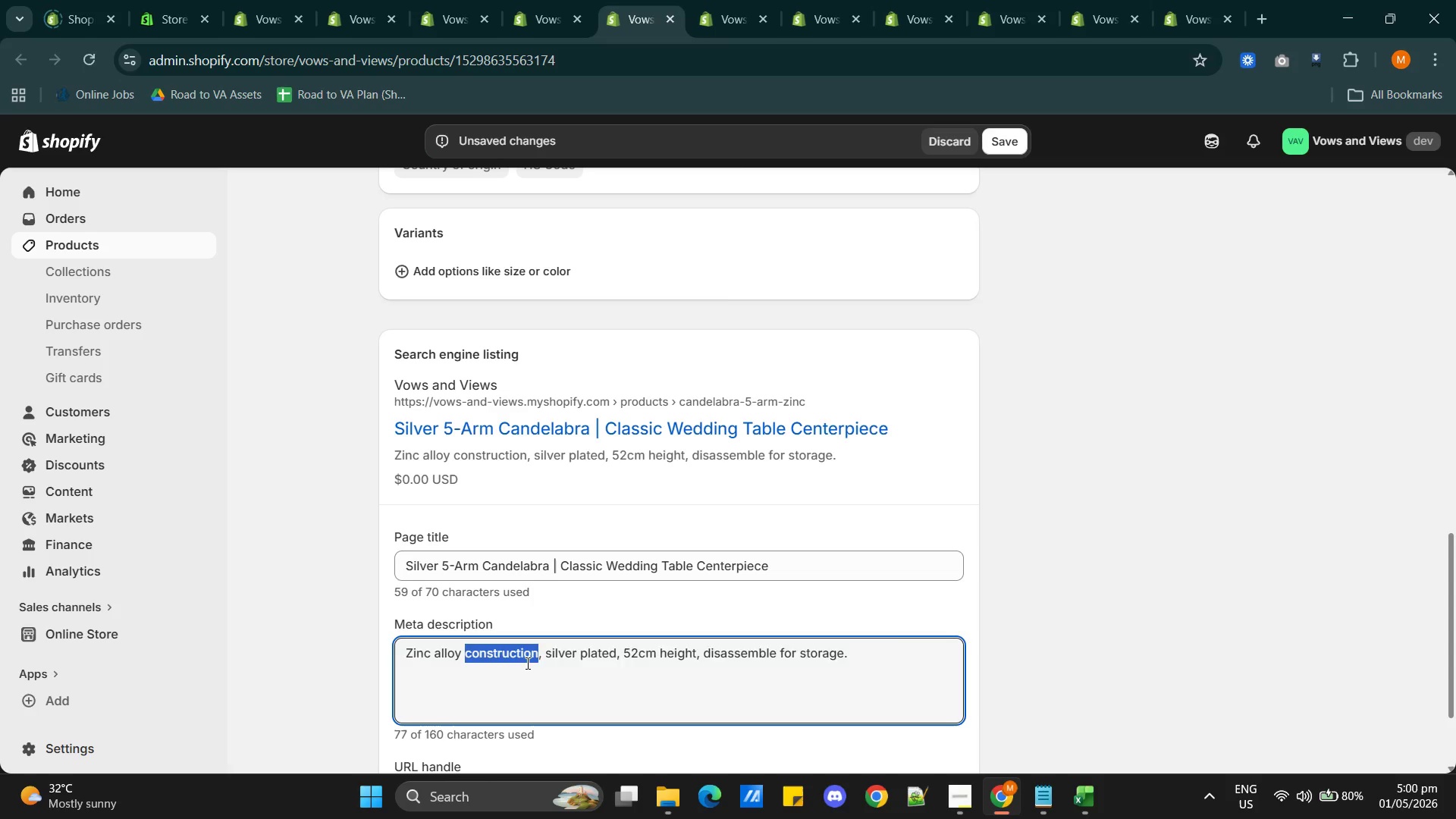 
triple_click([526, 663])
 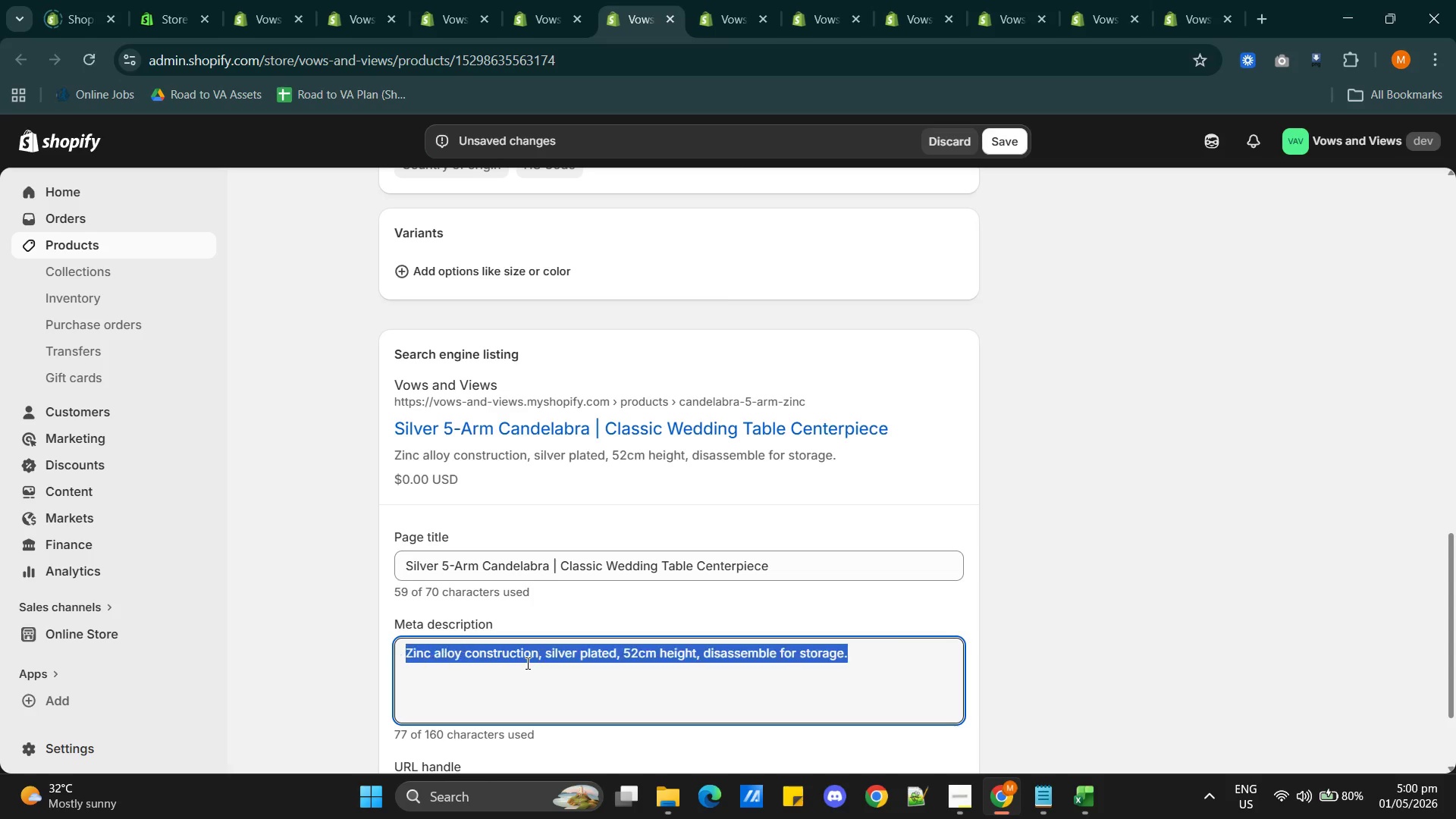 
triple_click([526, 663])
 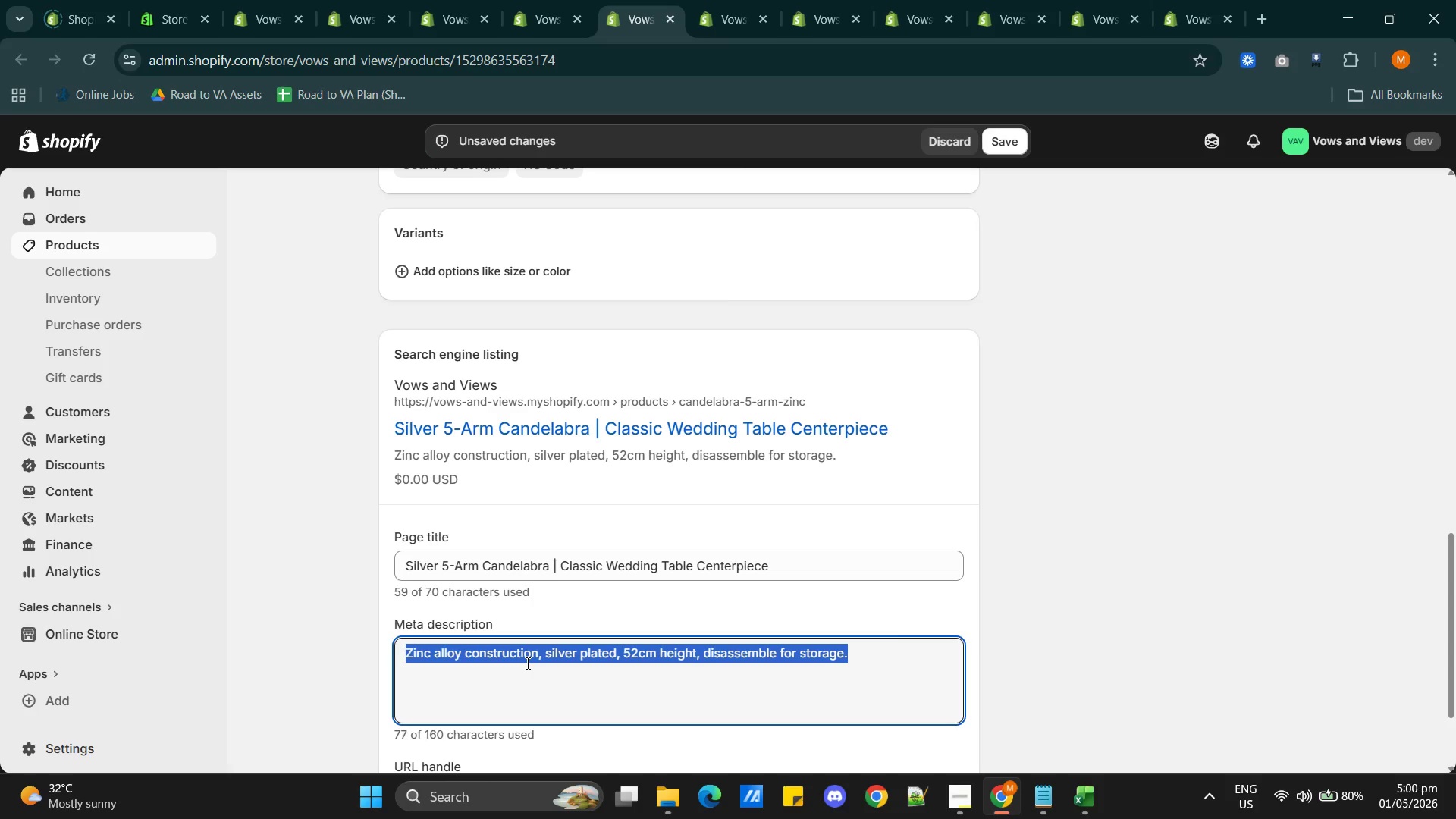 
type(Create timeless elegance with this 5-arm silver candelabra. Perfect for luxu)
 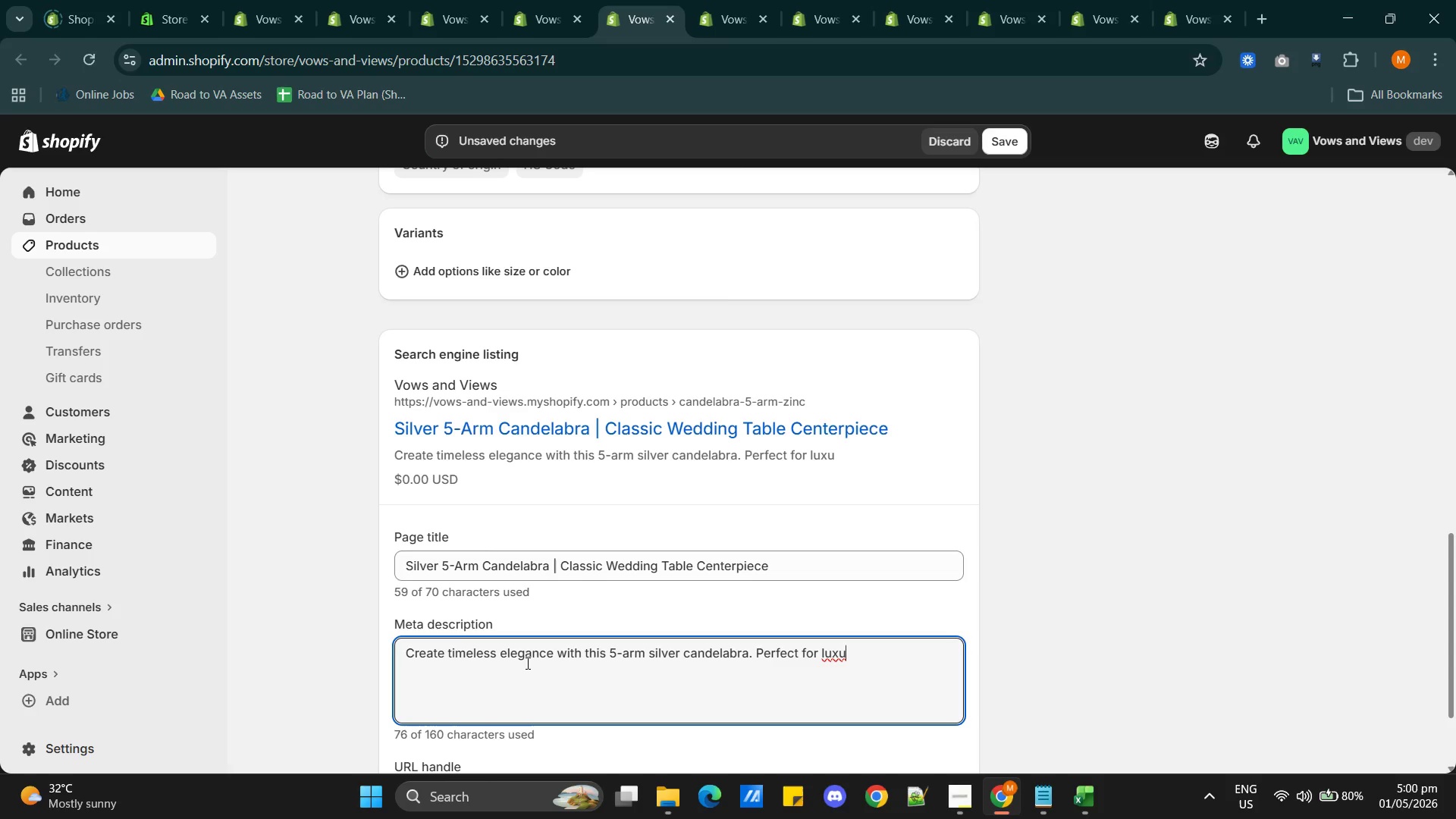 
type(rious )
 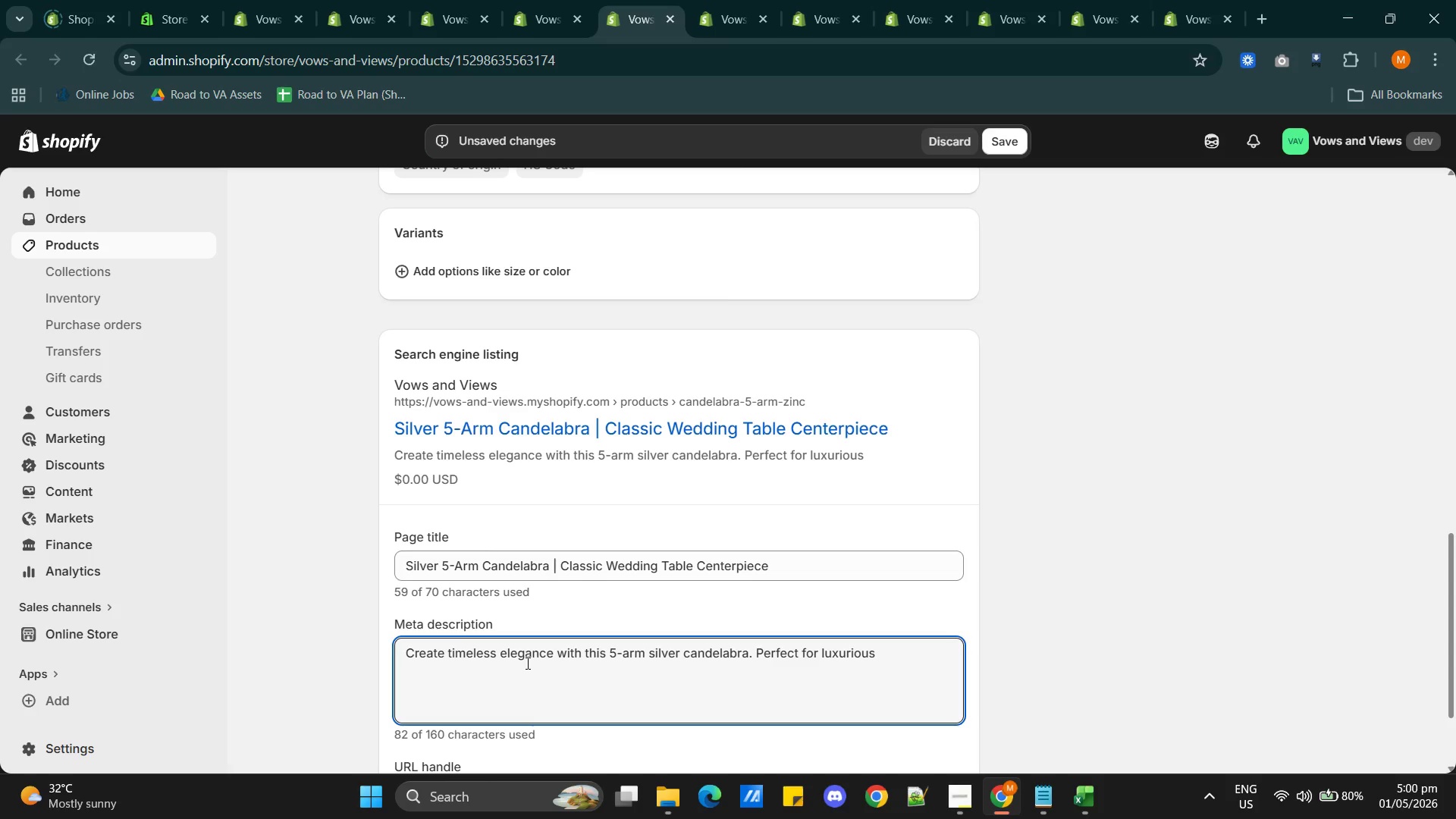 
type(wedding ta)
 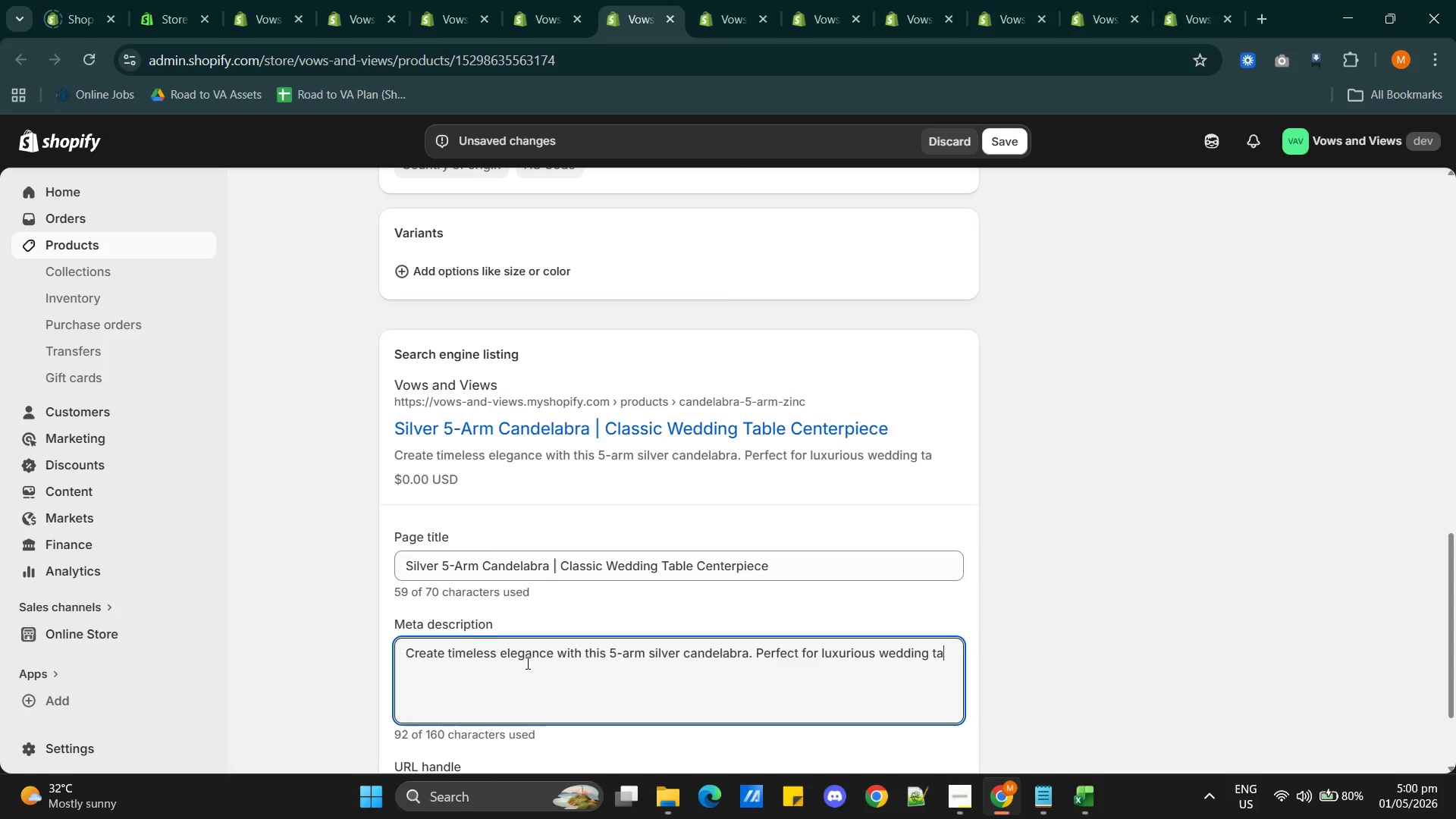 
type(blescapes)
 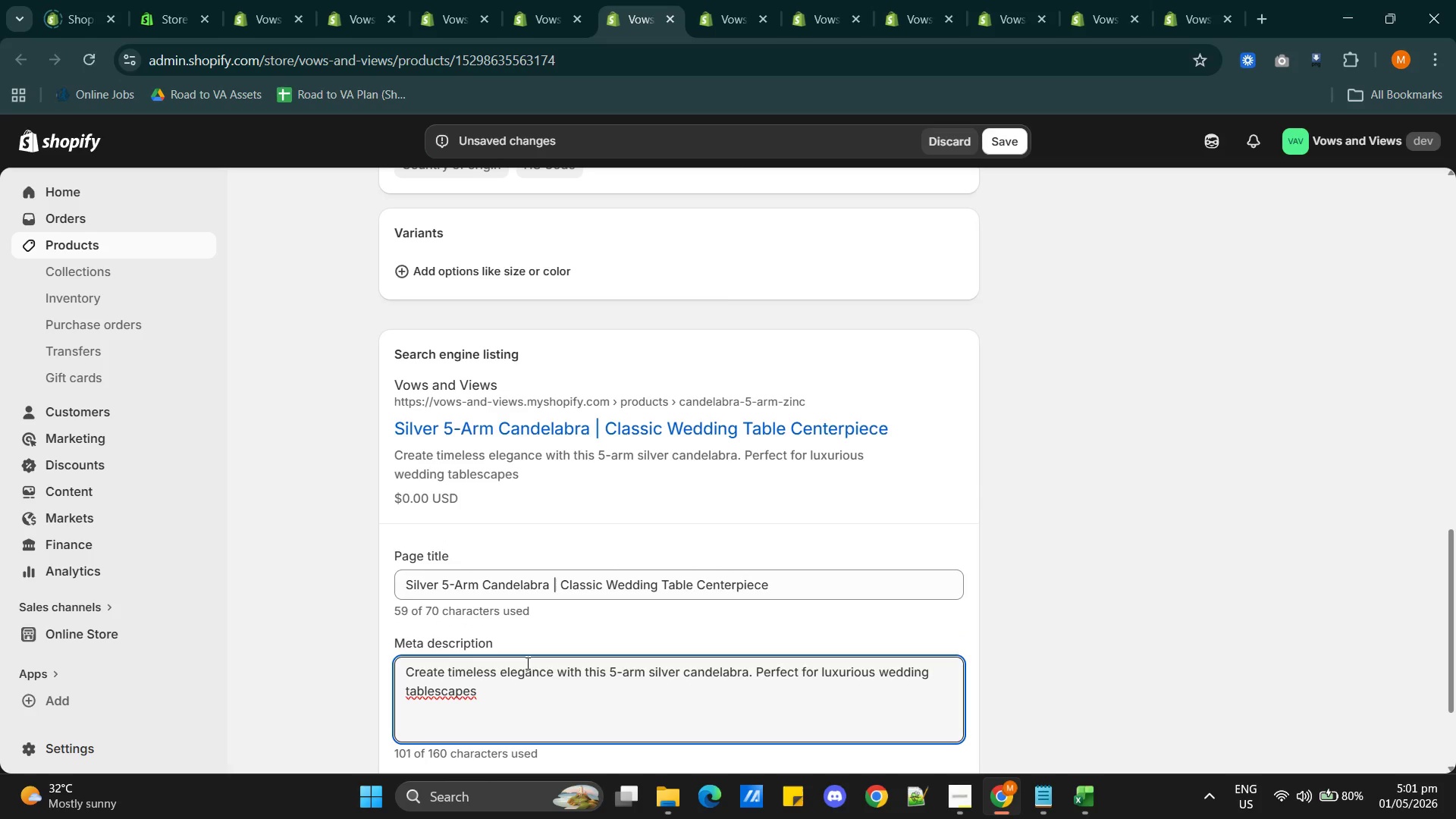 
scroll: coordinate [689, 616], scroll_direction: down, amount: 3.0
 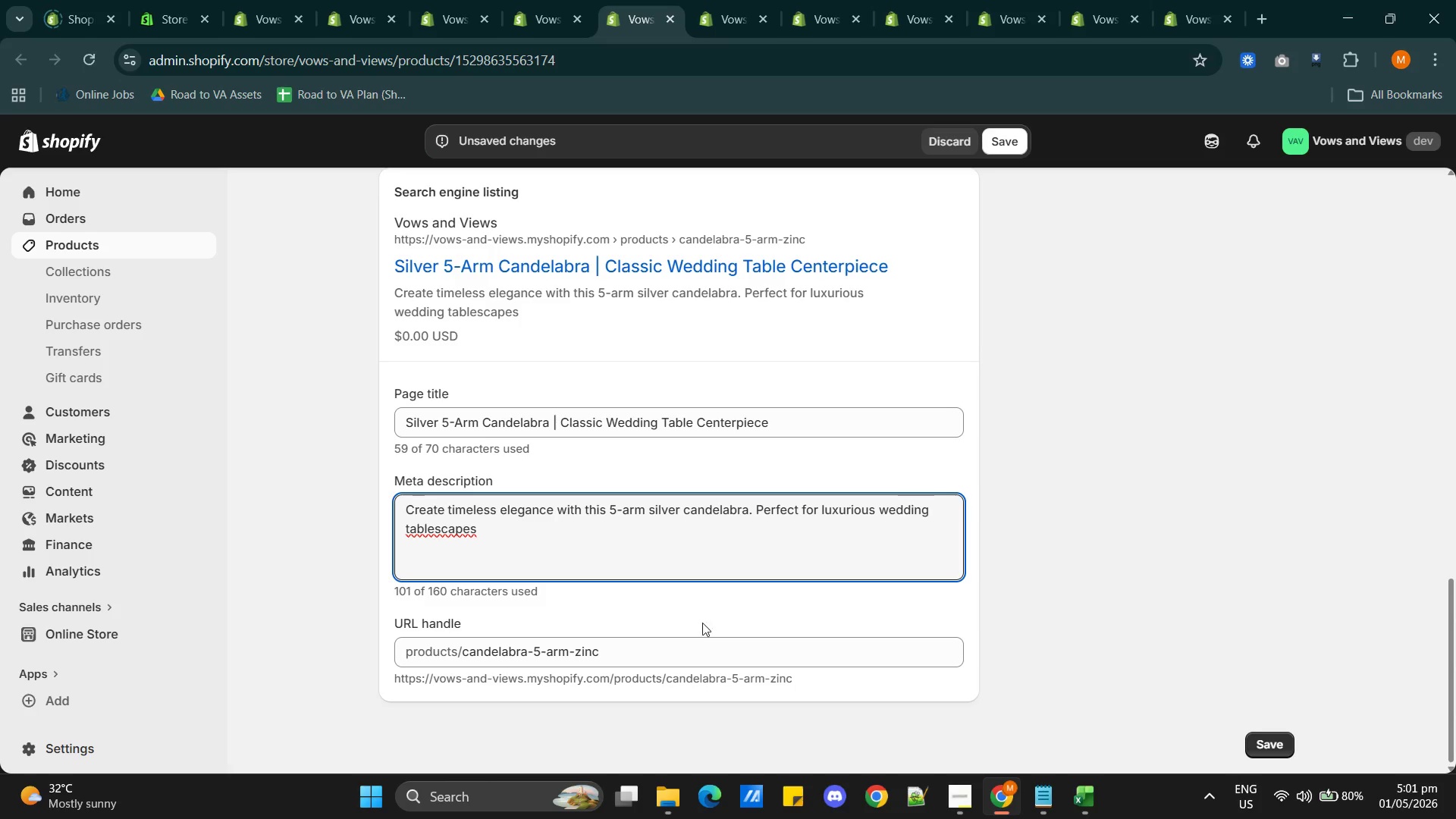 
scroll: coordinate [893, 634], scroll_direction: up, amount: 17.0
 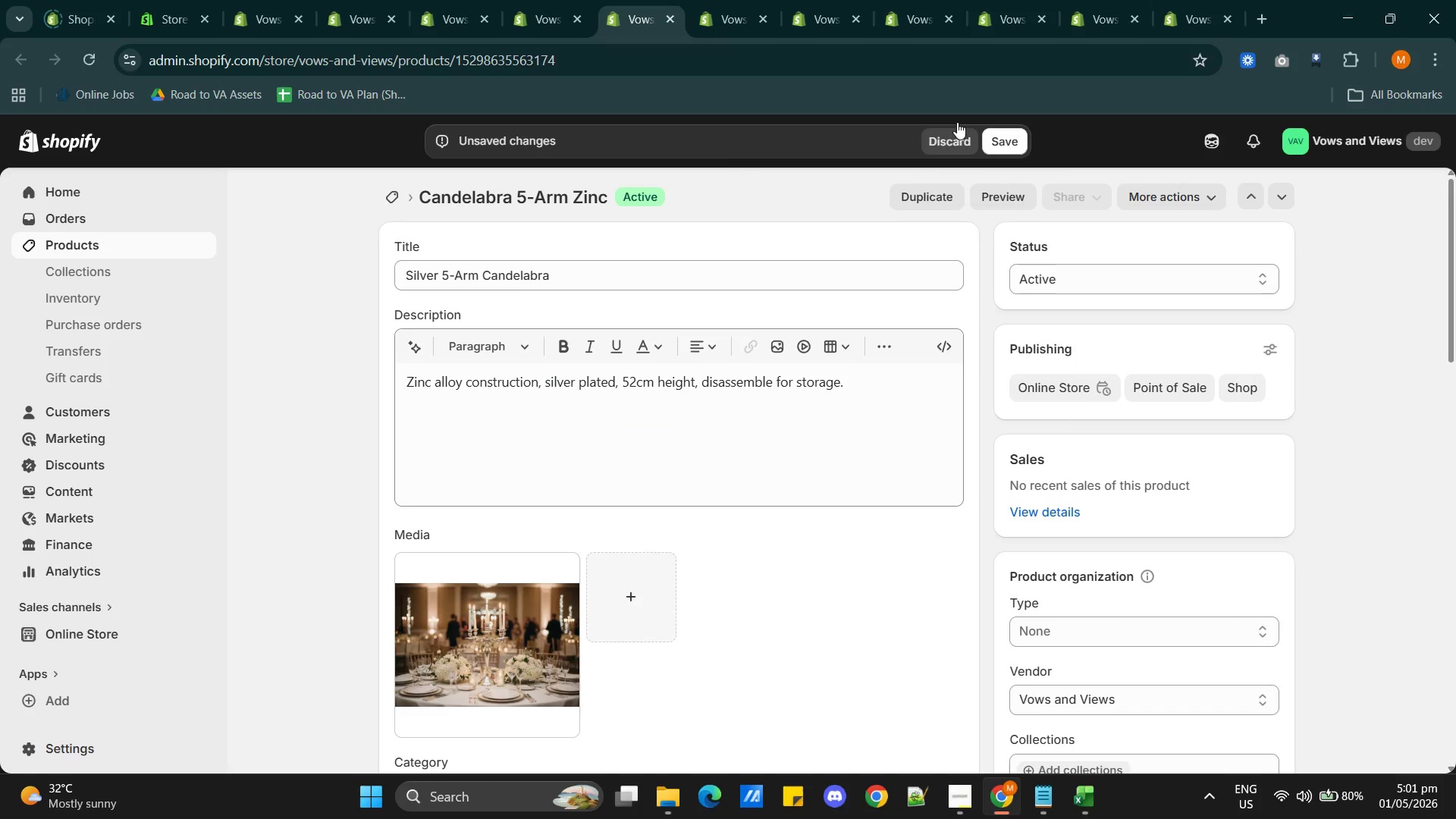 
left_click([1008, 142])
 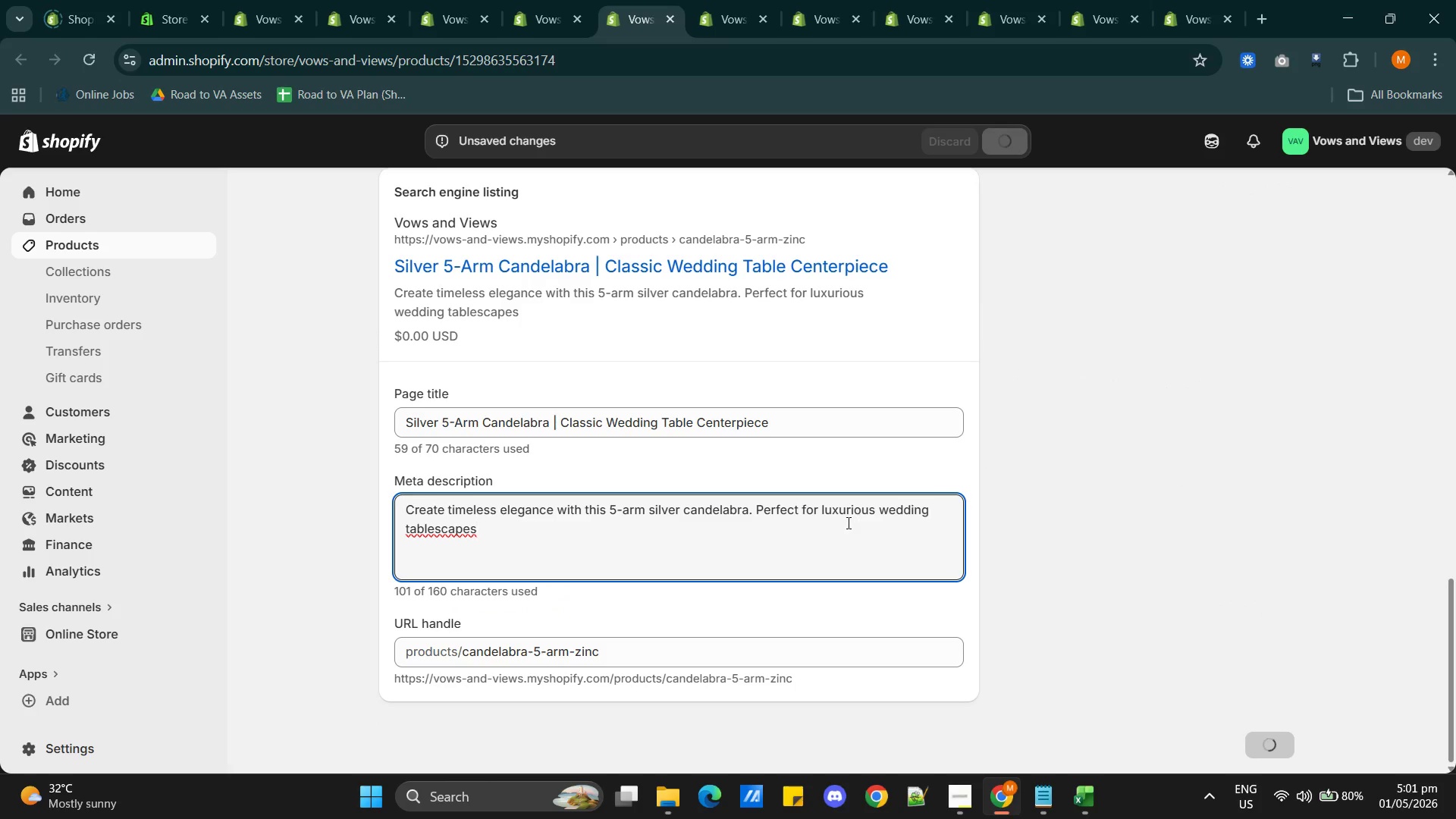 
scroll: coordinate [833, 464], scroll_direction: up, amount: 18.0
 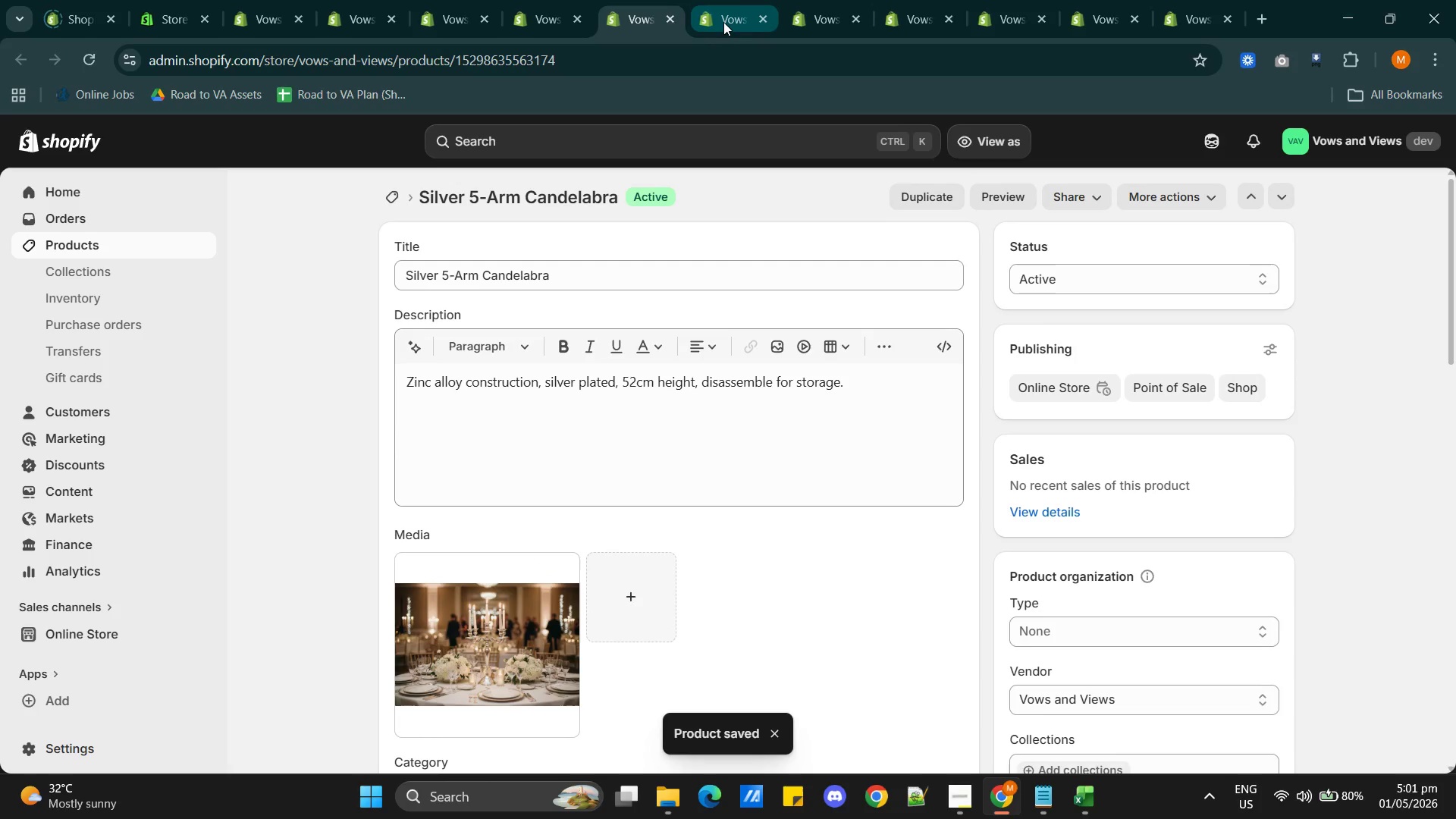 
left_click([725, 20])
 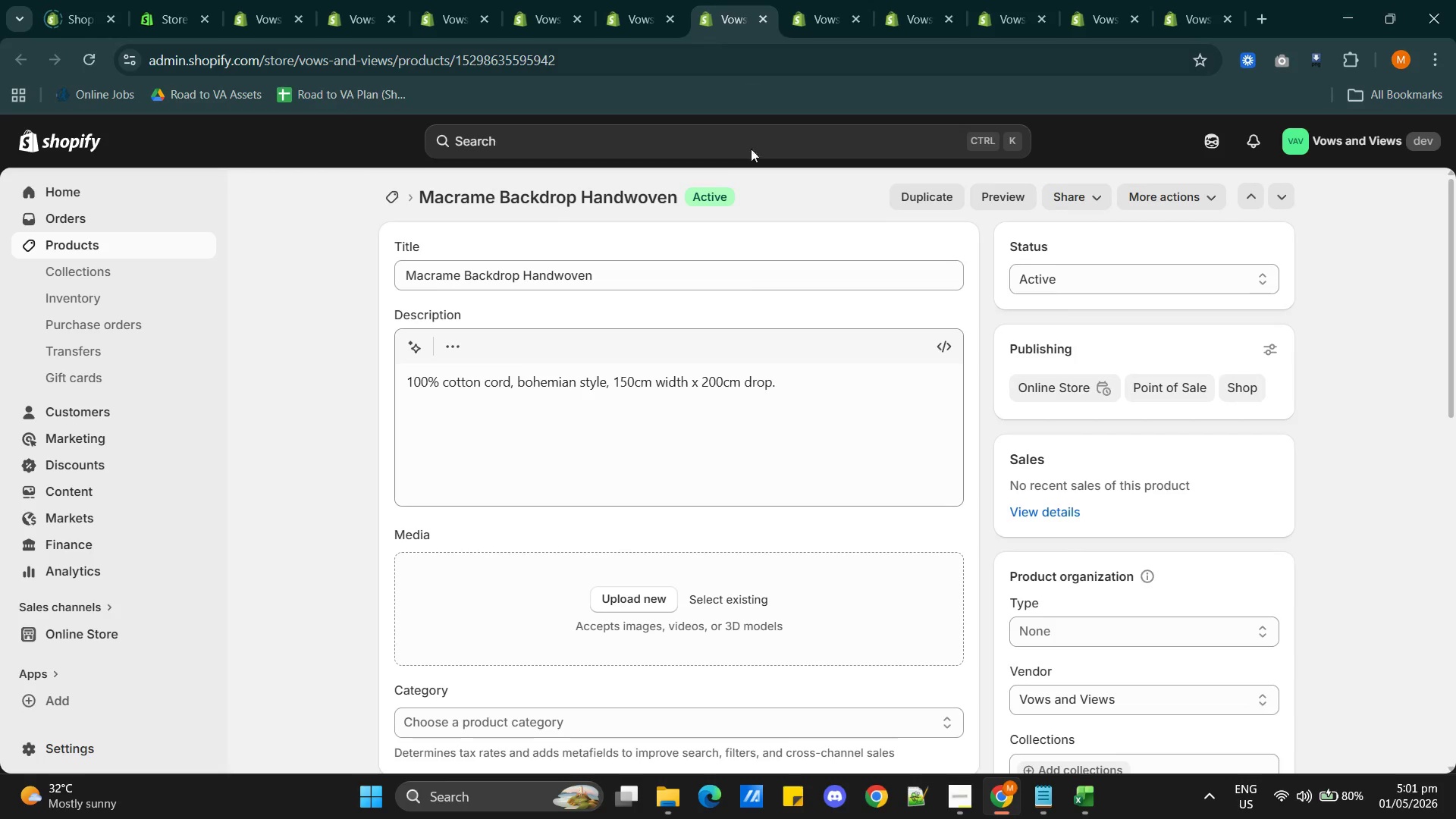 
mouse_move([755, 257])
 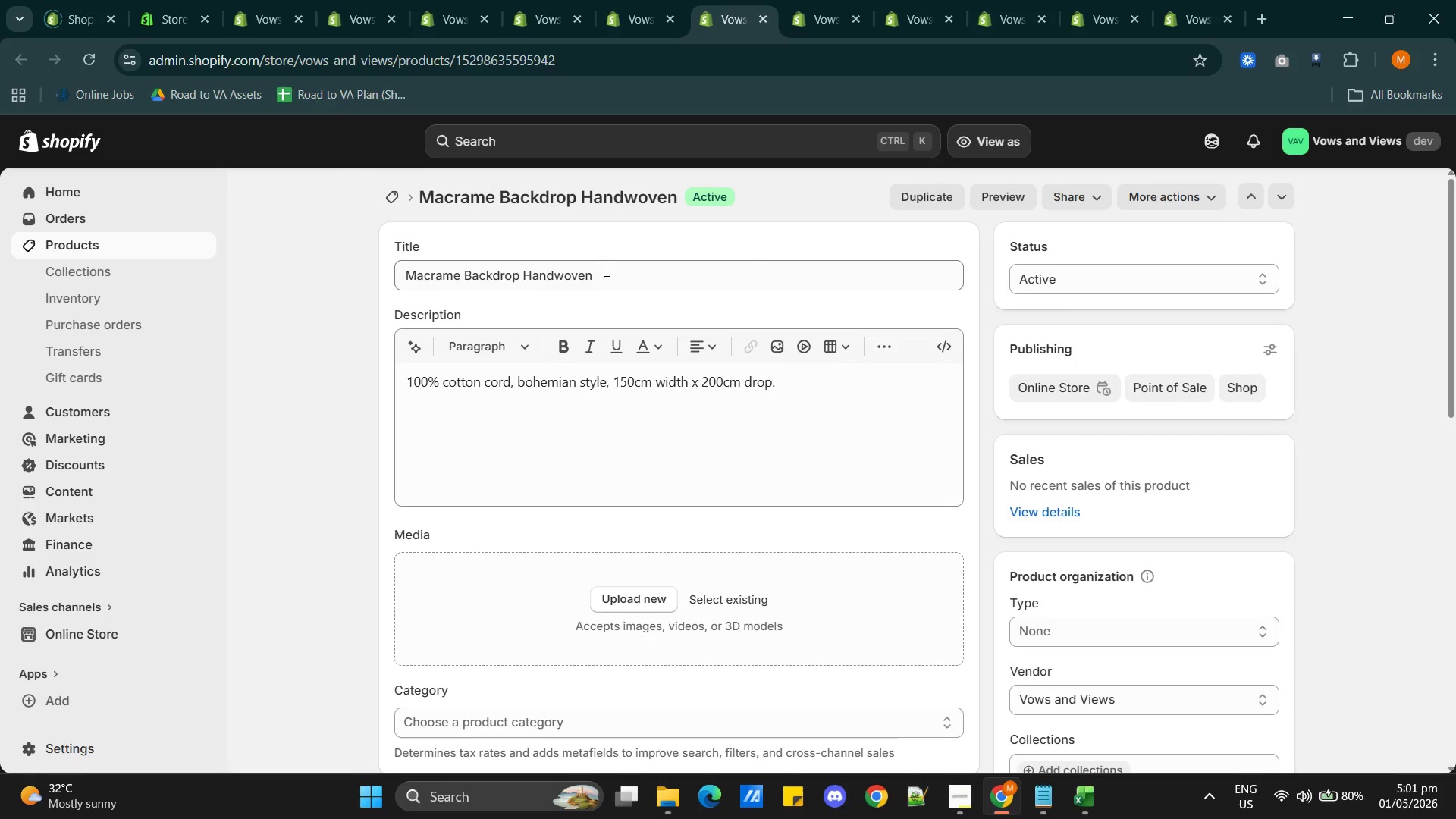 
left_click_drag(start_coordinate=[605, 270], to_coordinate=[524, 275])
 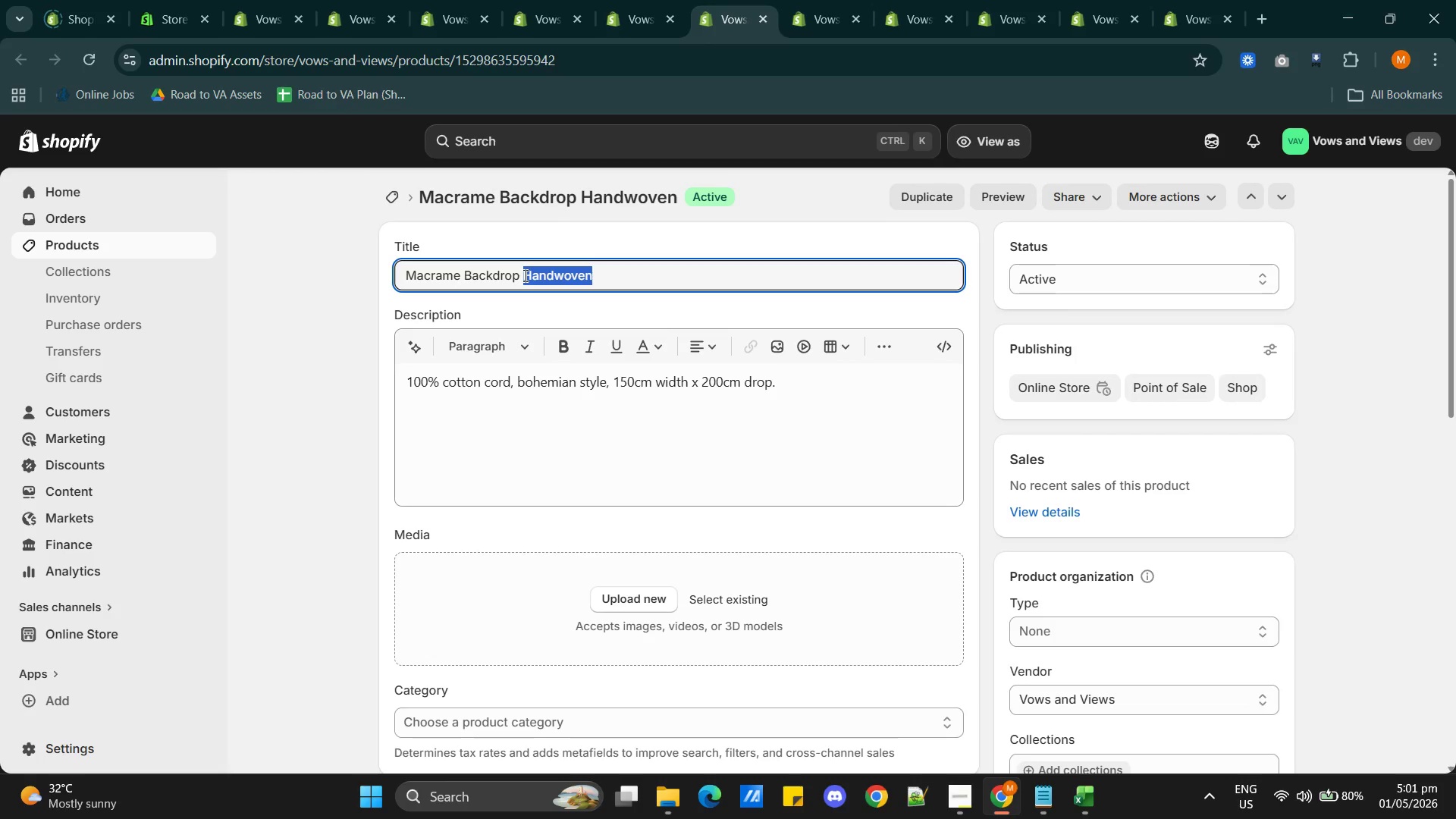 
key(Control+X)
 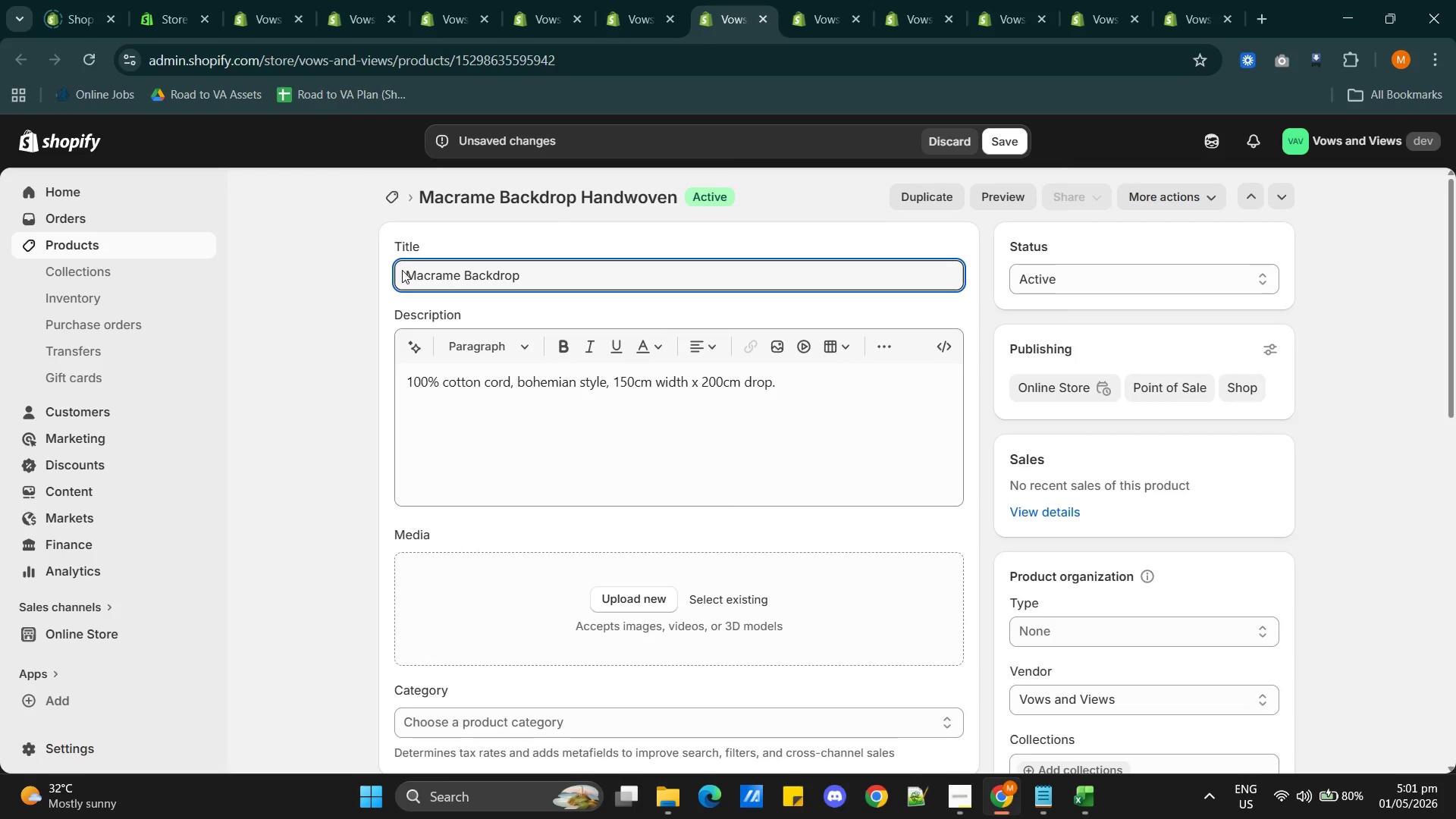 
left_click([407, 270])
 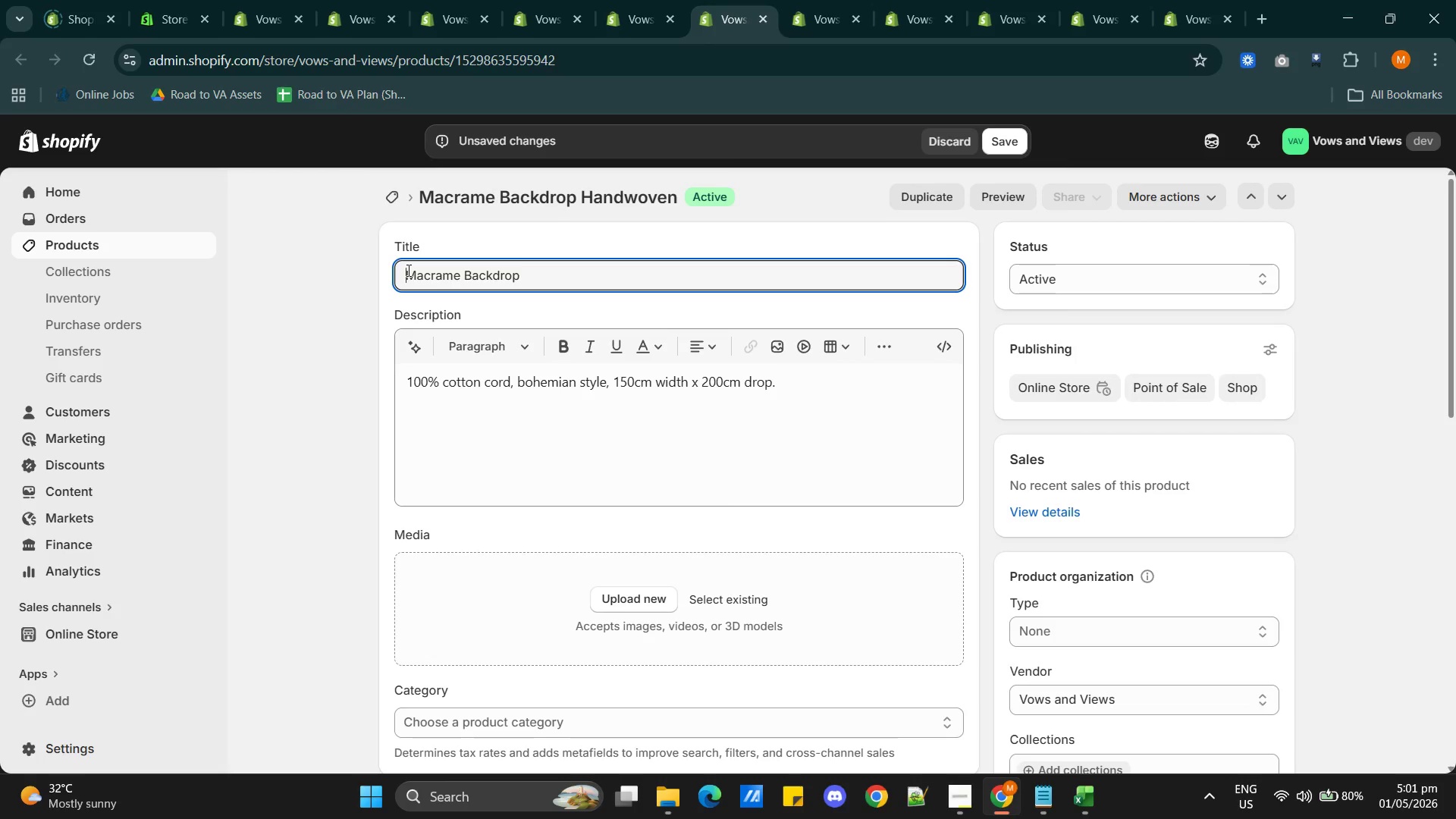 
key(Control+V)
 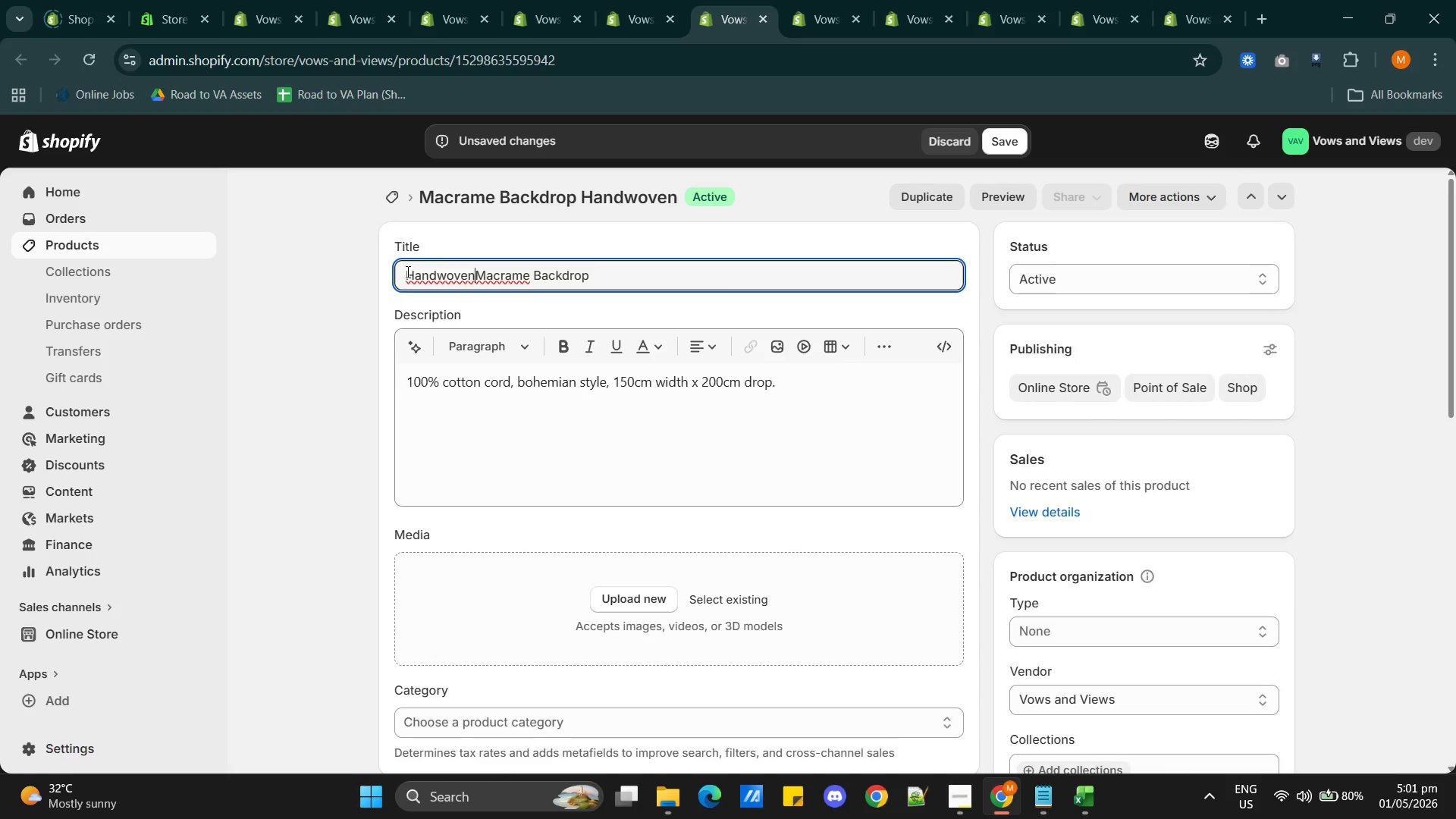 
key(Space)
 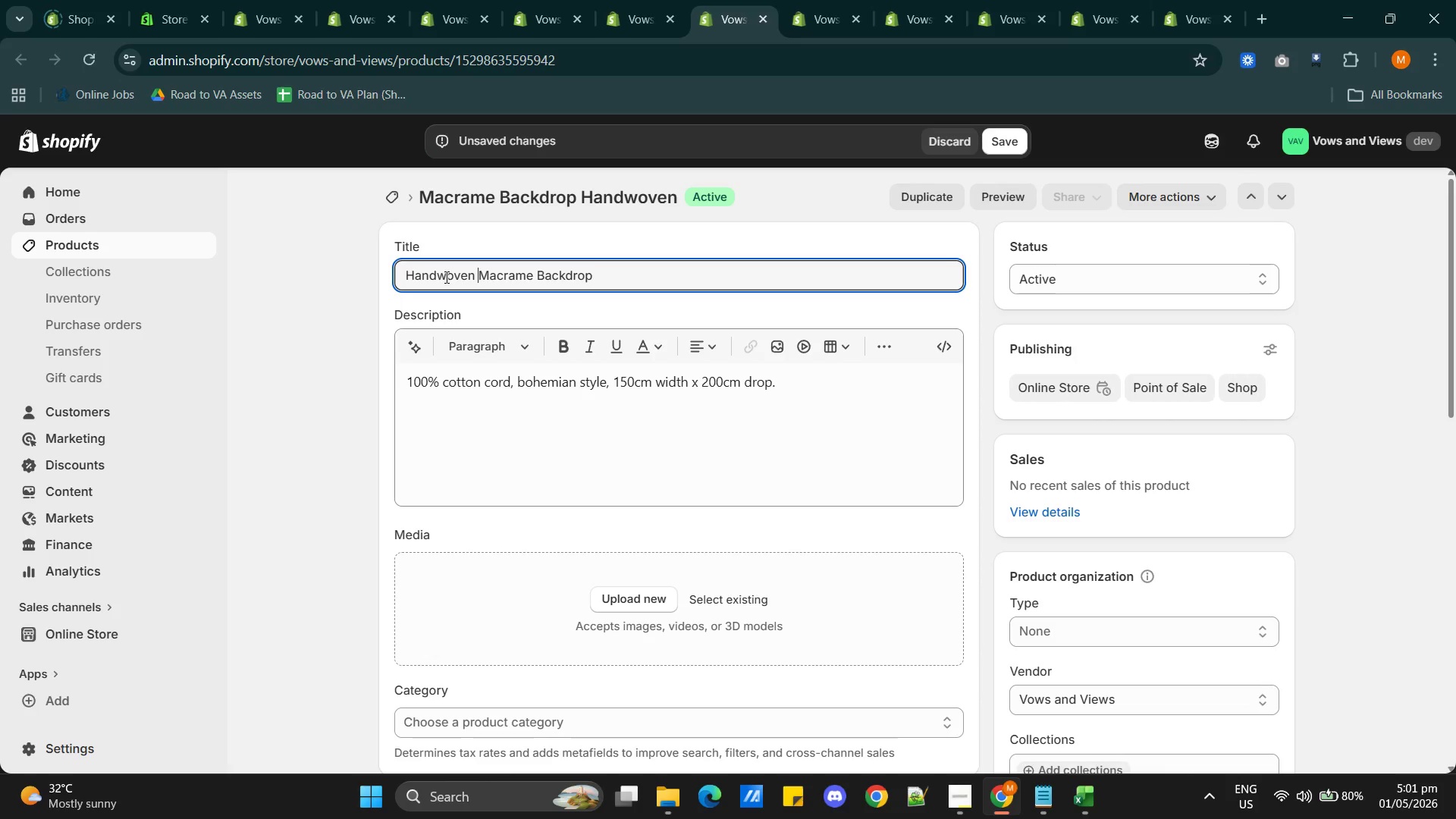 
wait(8.3)
 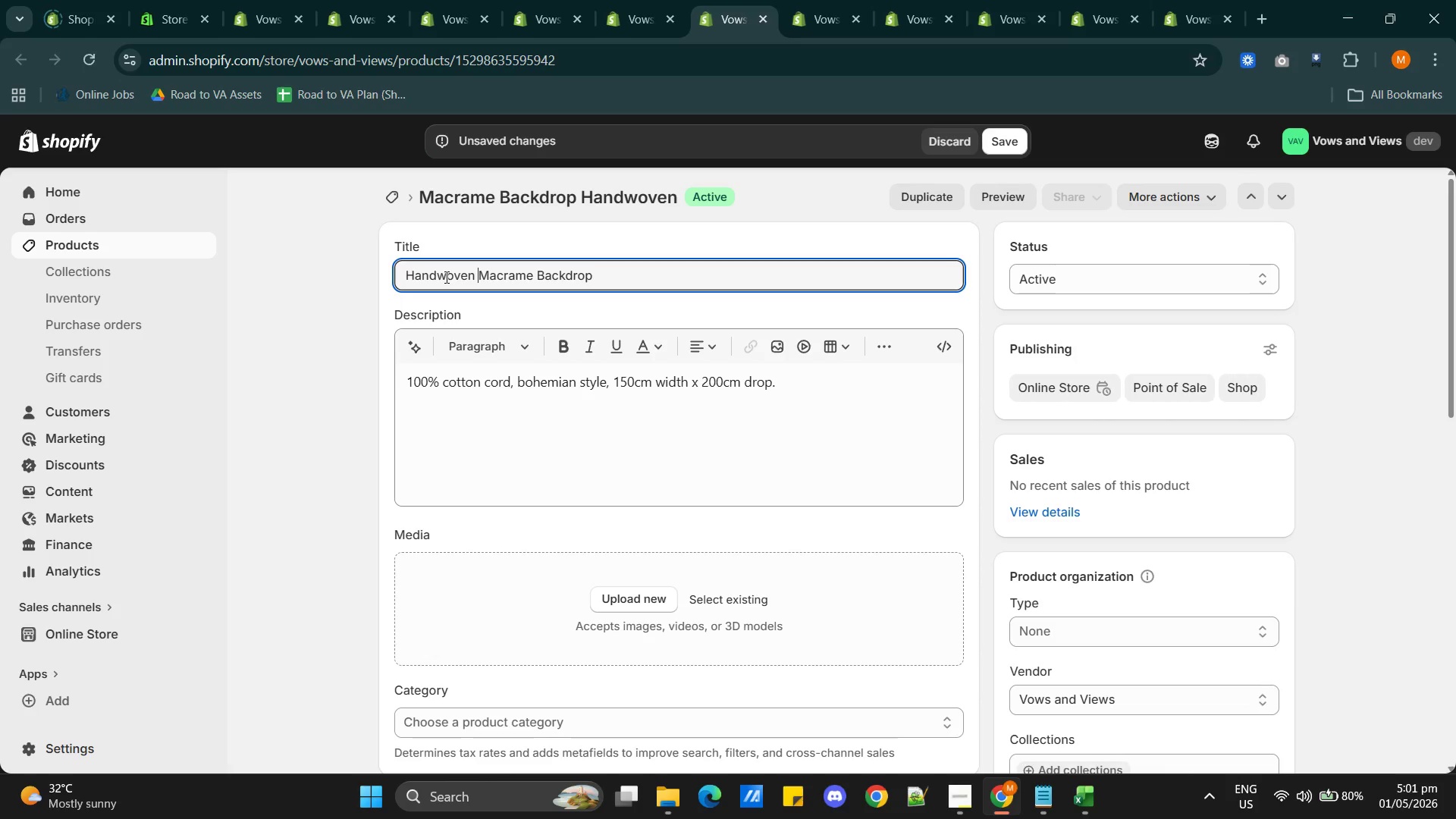 
scroll: coordinate [721, 589], scroll_direction: down, amount: 1.0
 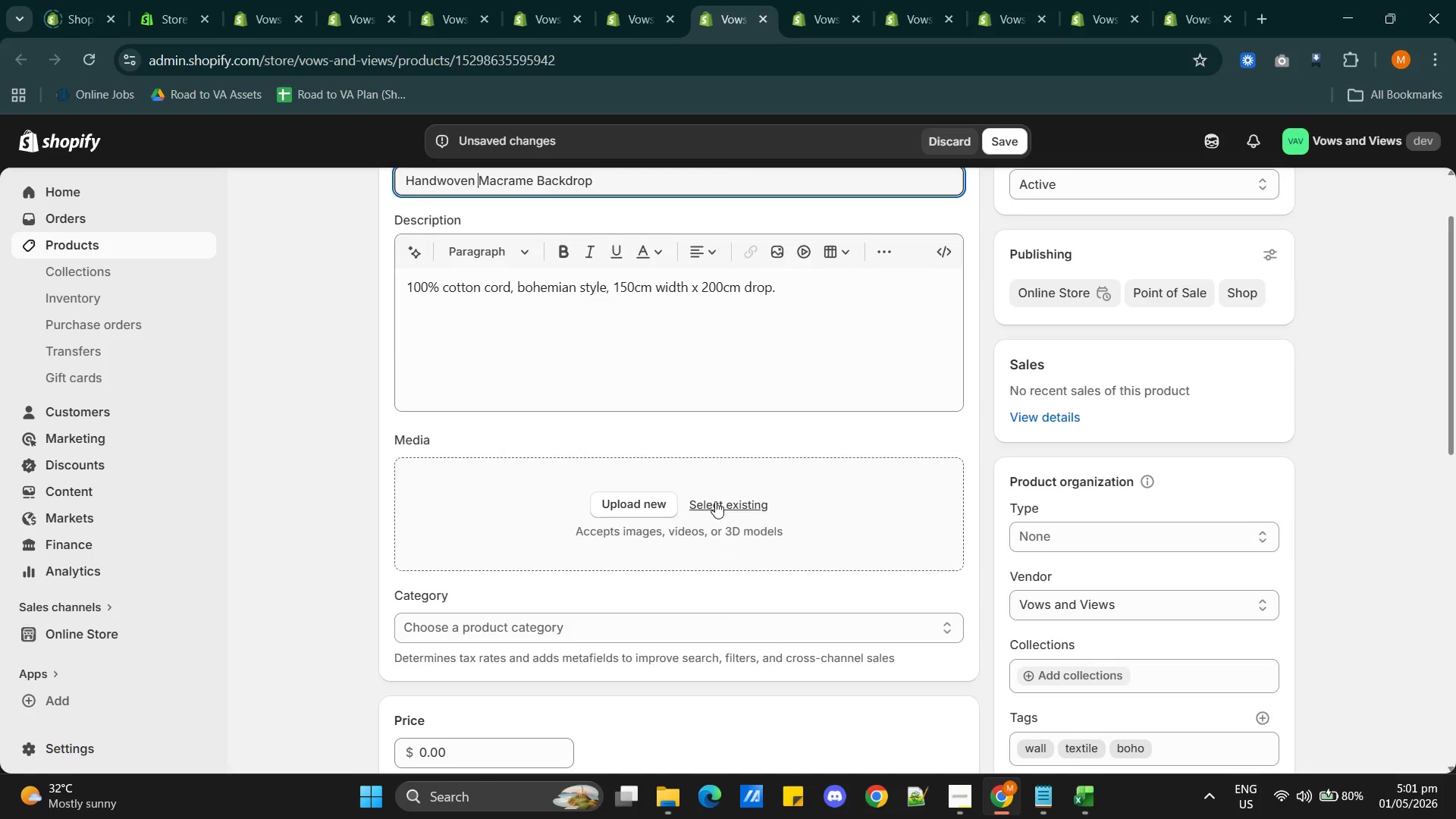 
left_click([715, 501])
 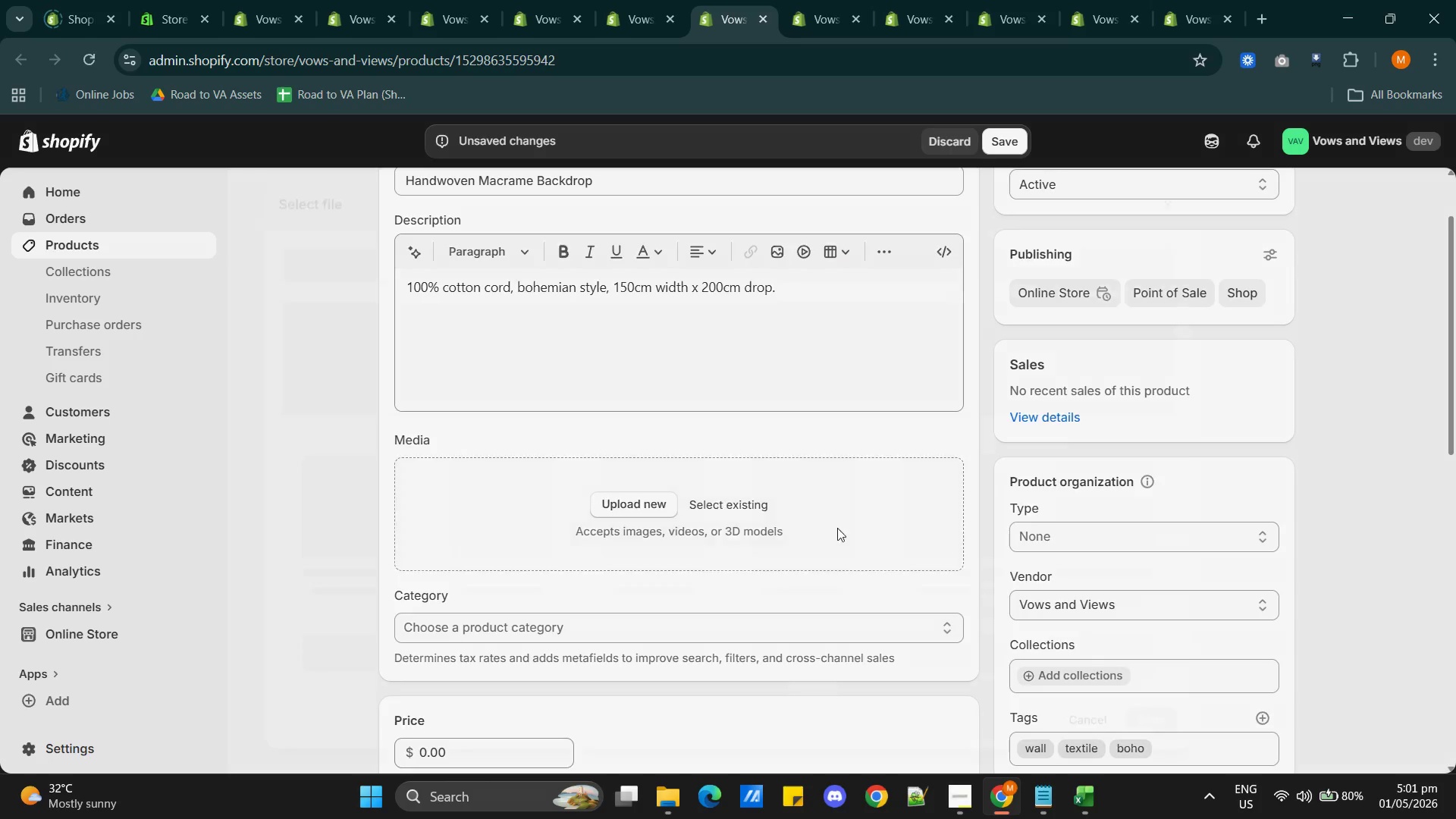 
mouse_move([831, 534])
 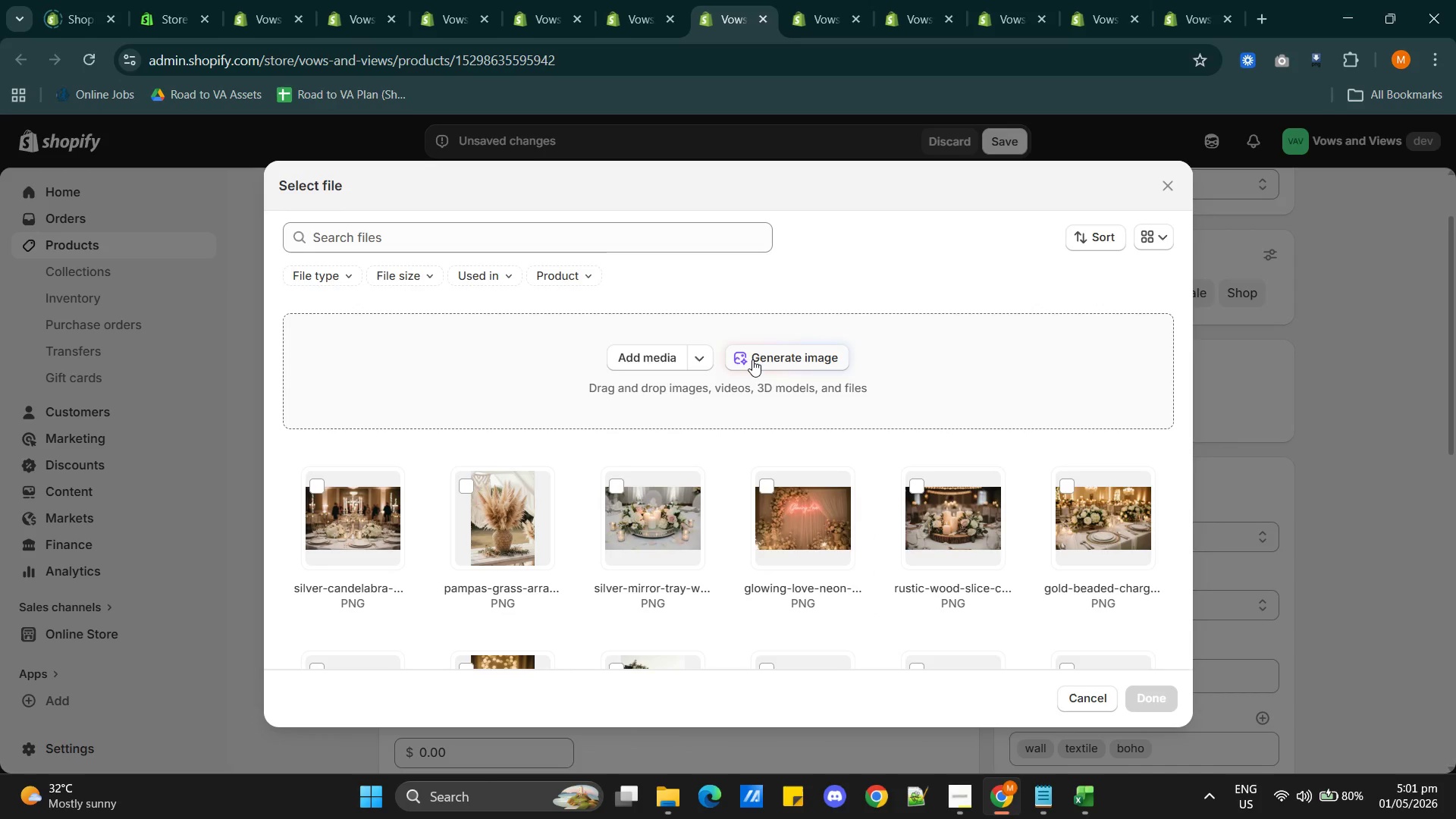 
left_click([757, 356])
 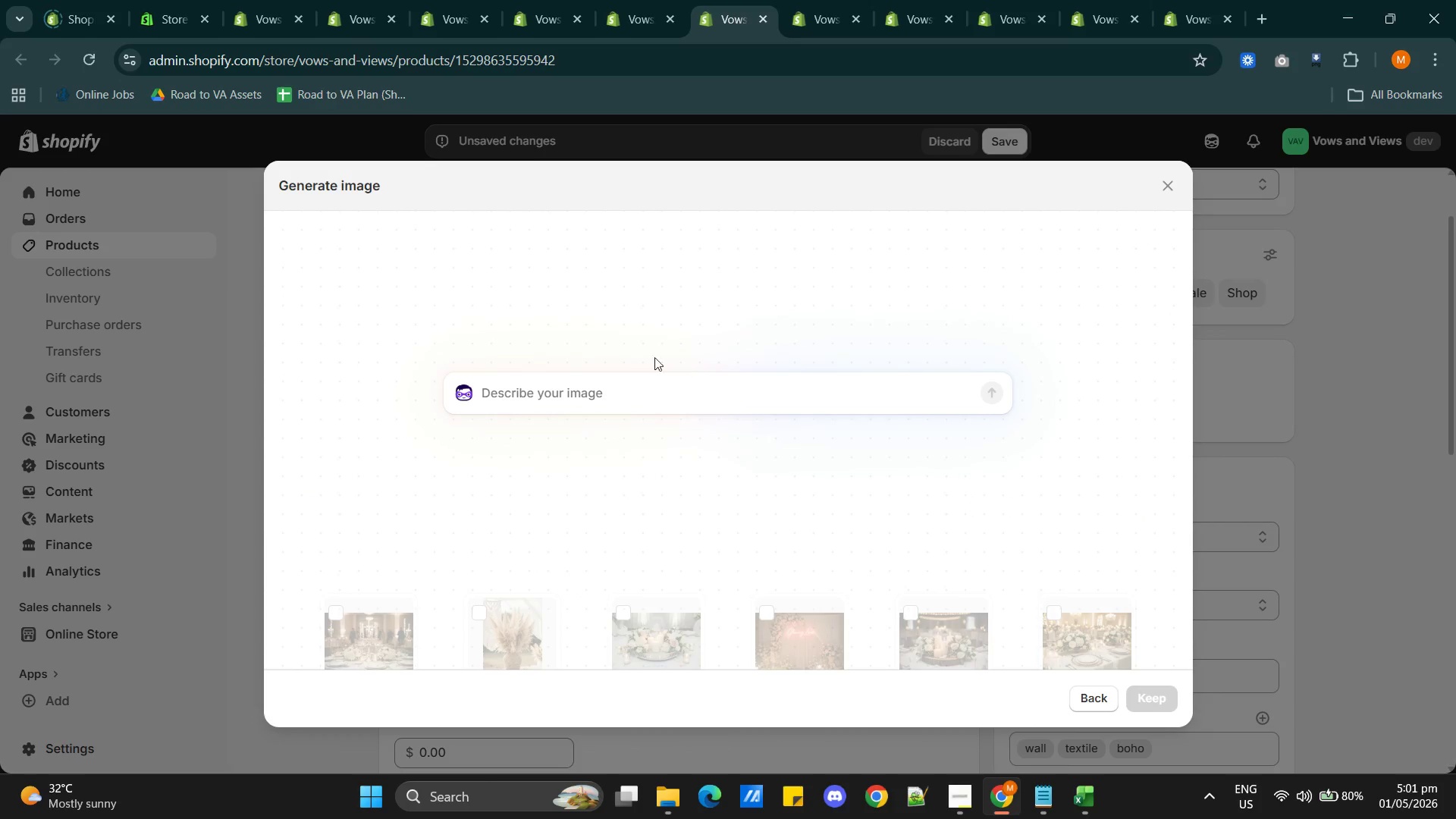 
left_click([620, 393])
 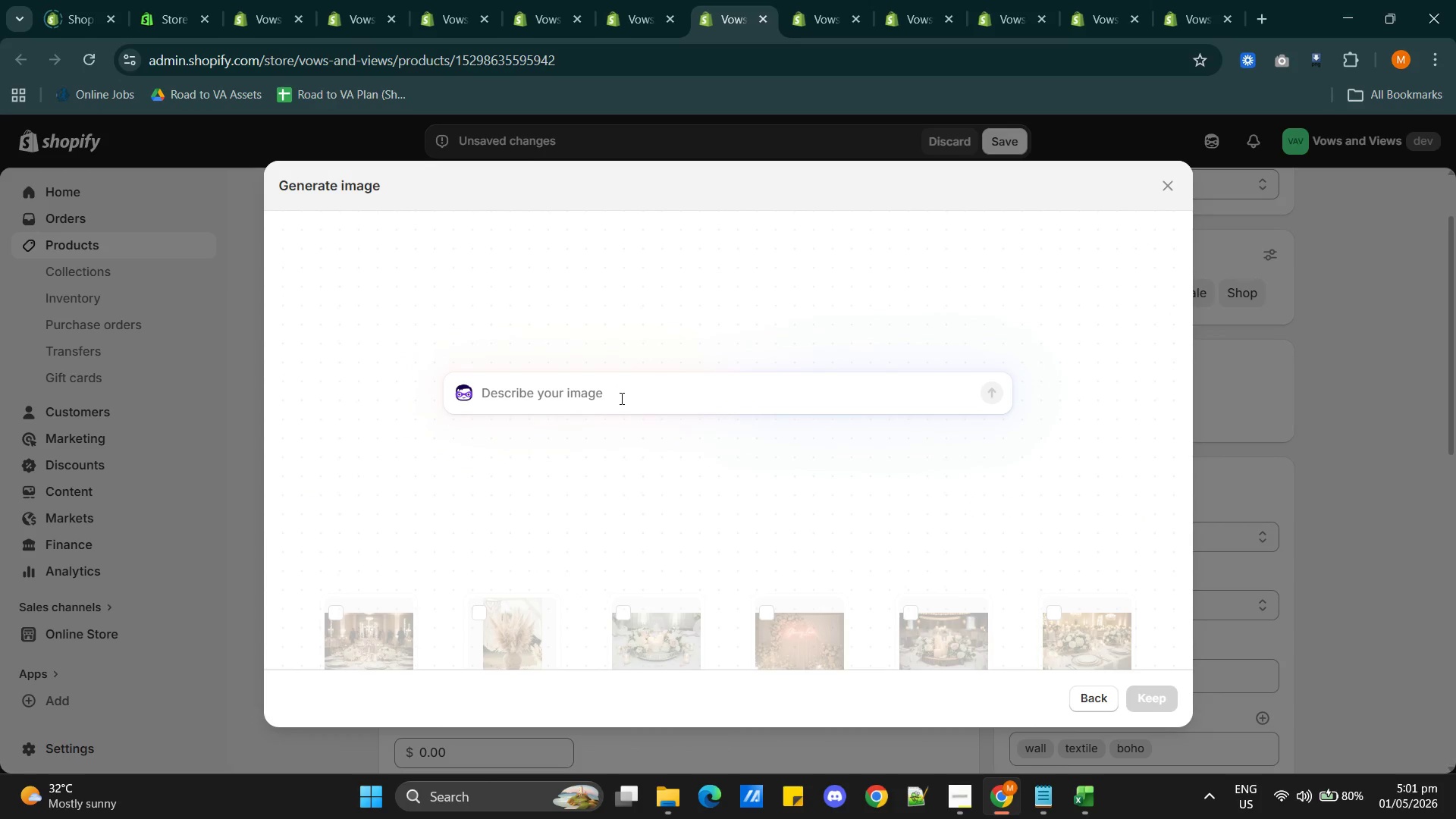 
wait(6.69)
 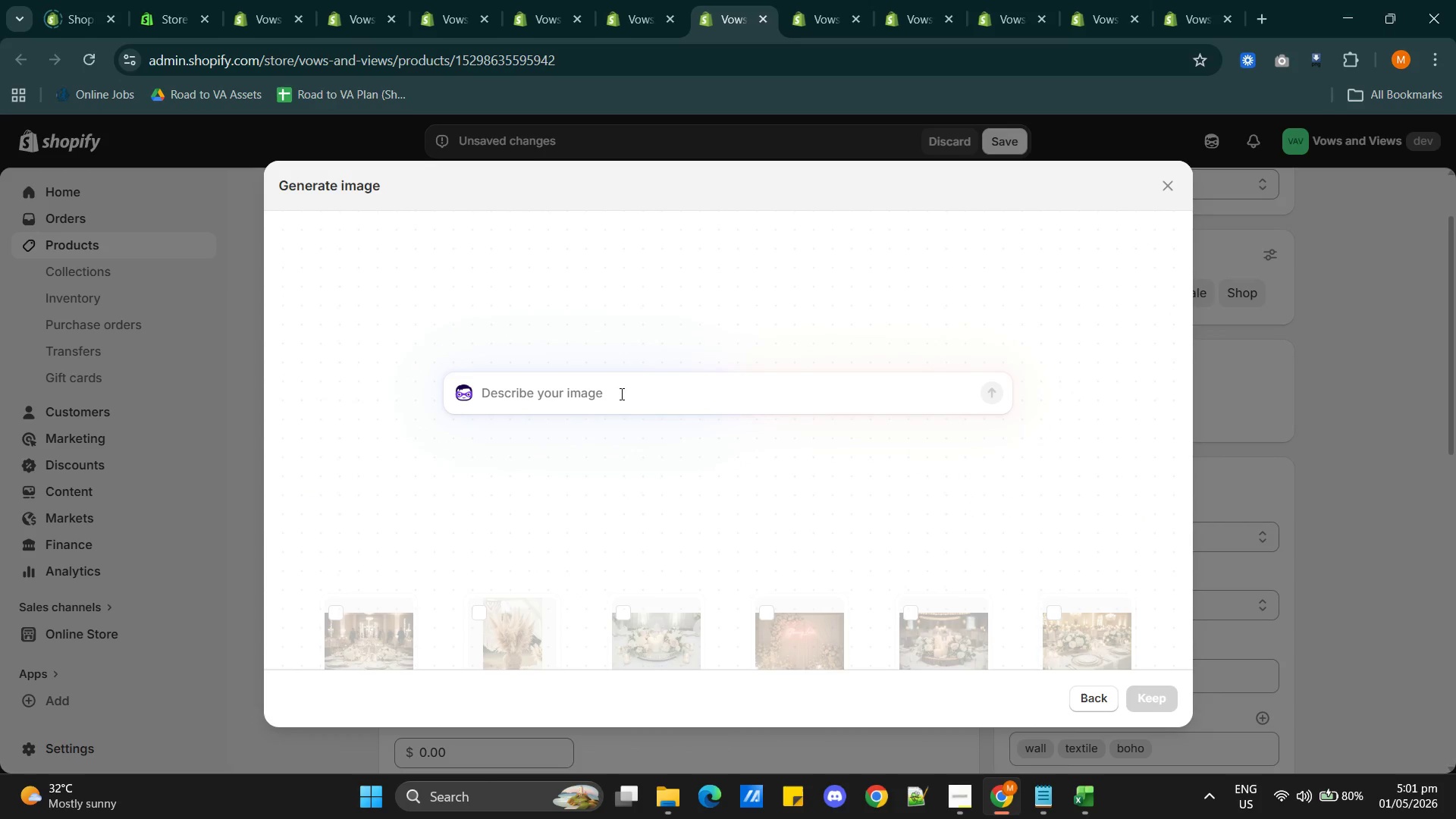 
type(Macrame backg)
key(Backspace)
type(drop)
 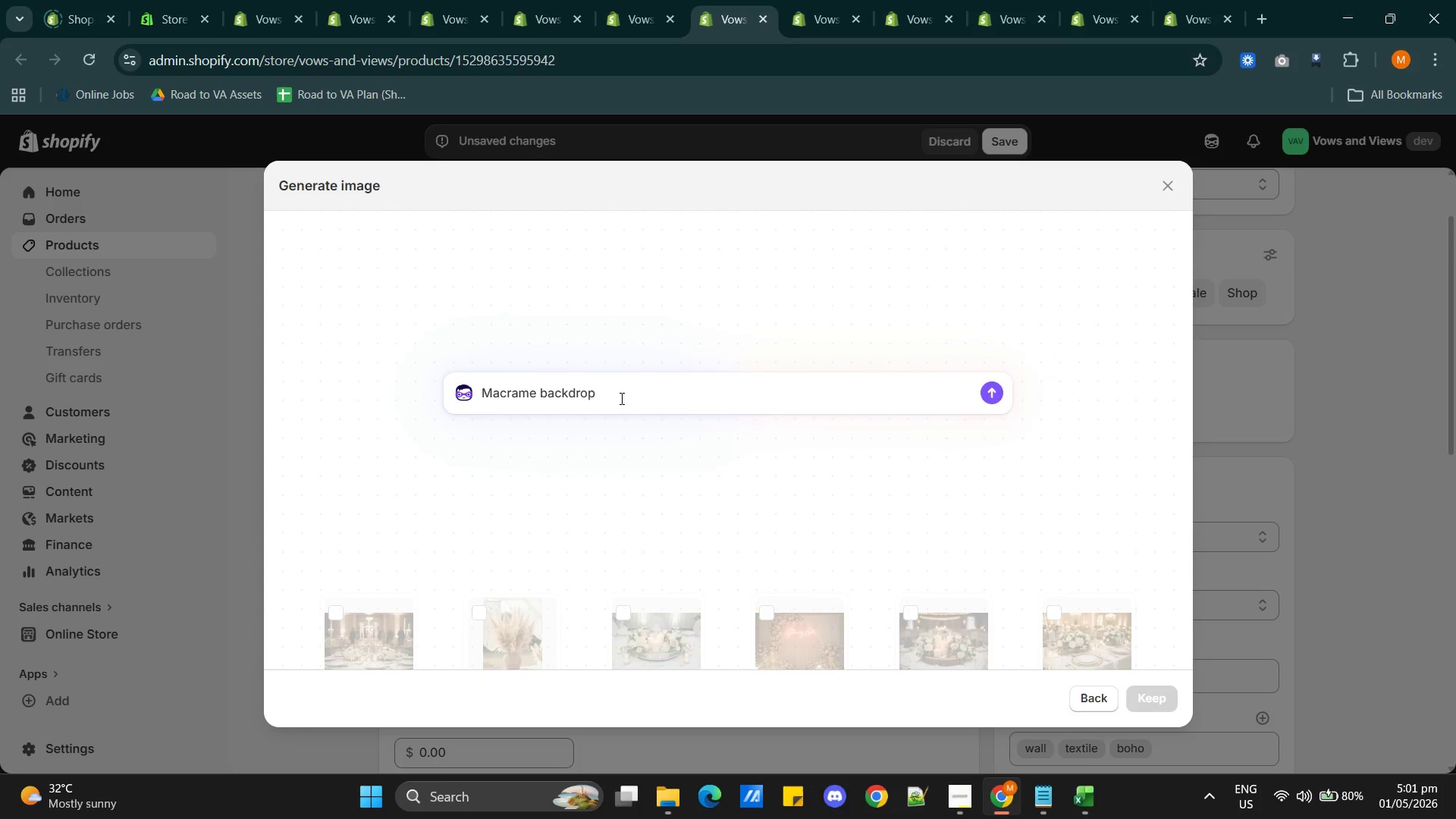 
wait(10.22)
 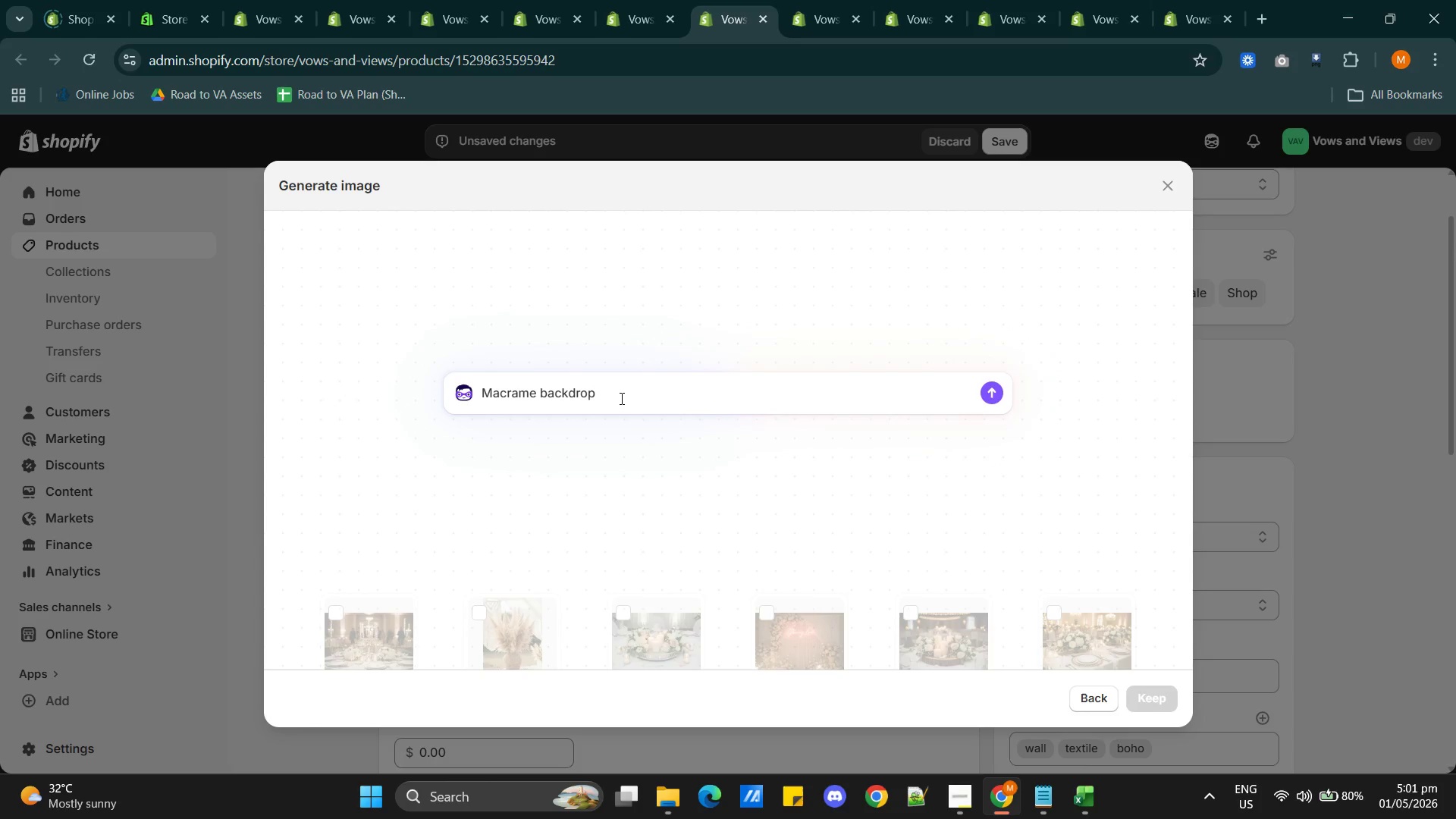 
type( hanging behind wedding ceremony setup)
 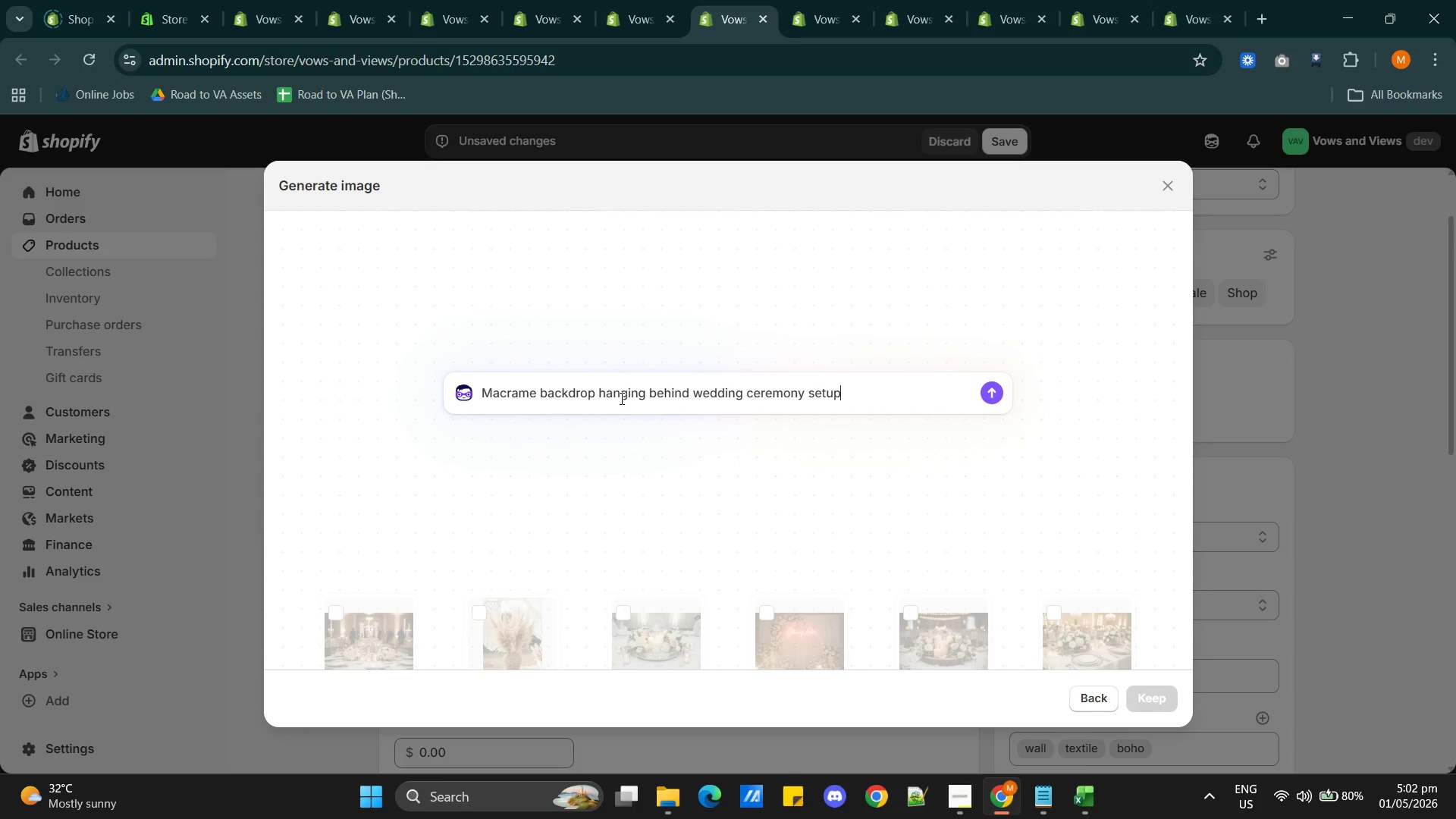 
key(Enter)
 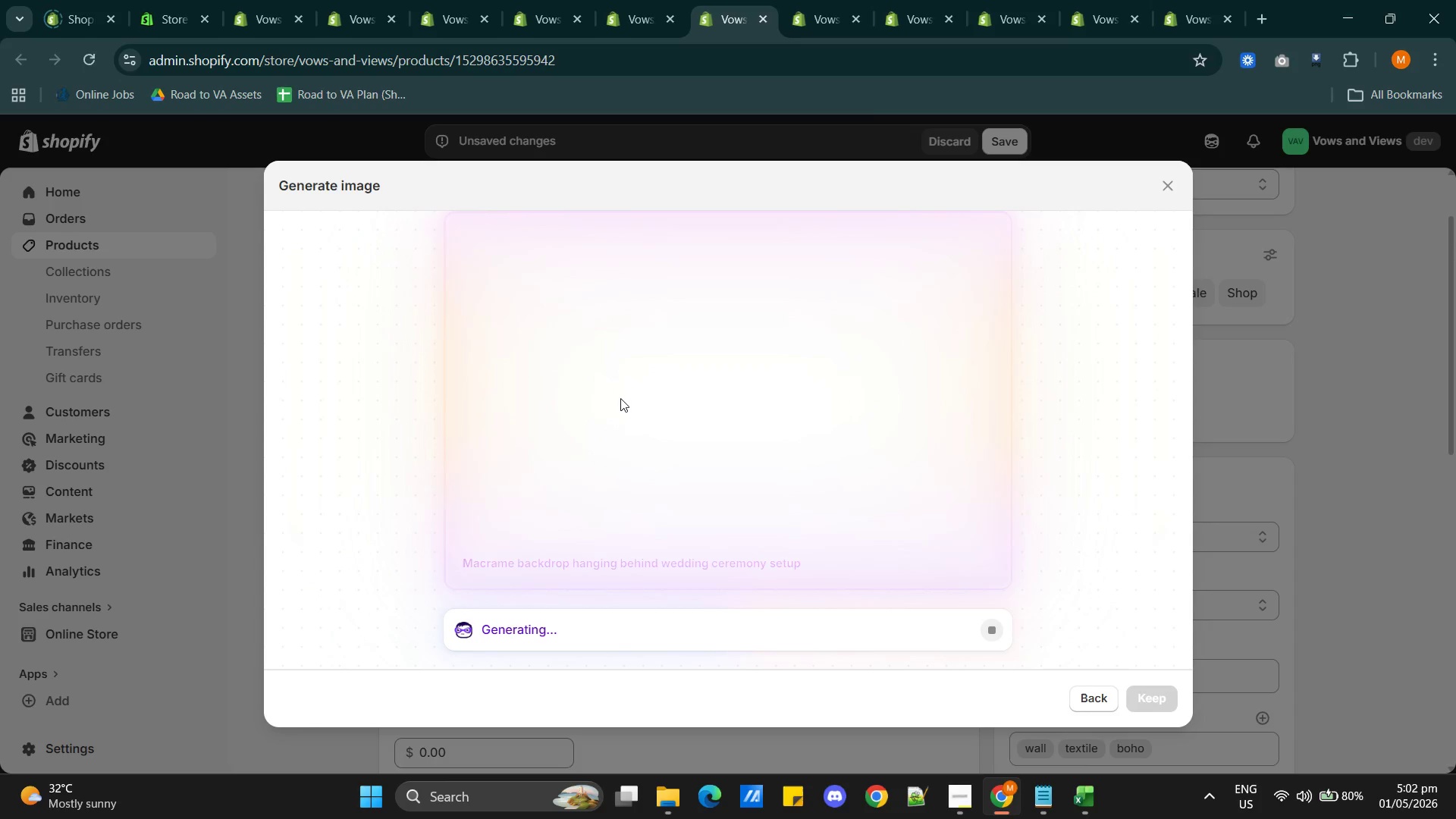 
wait(9.12)
 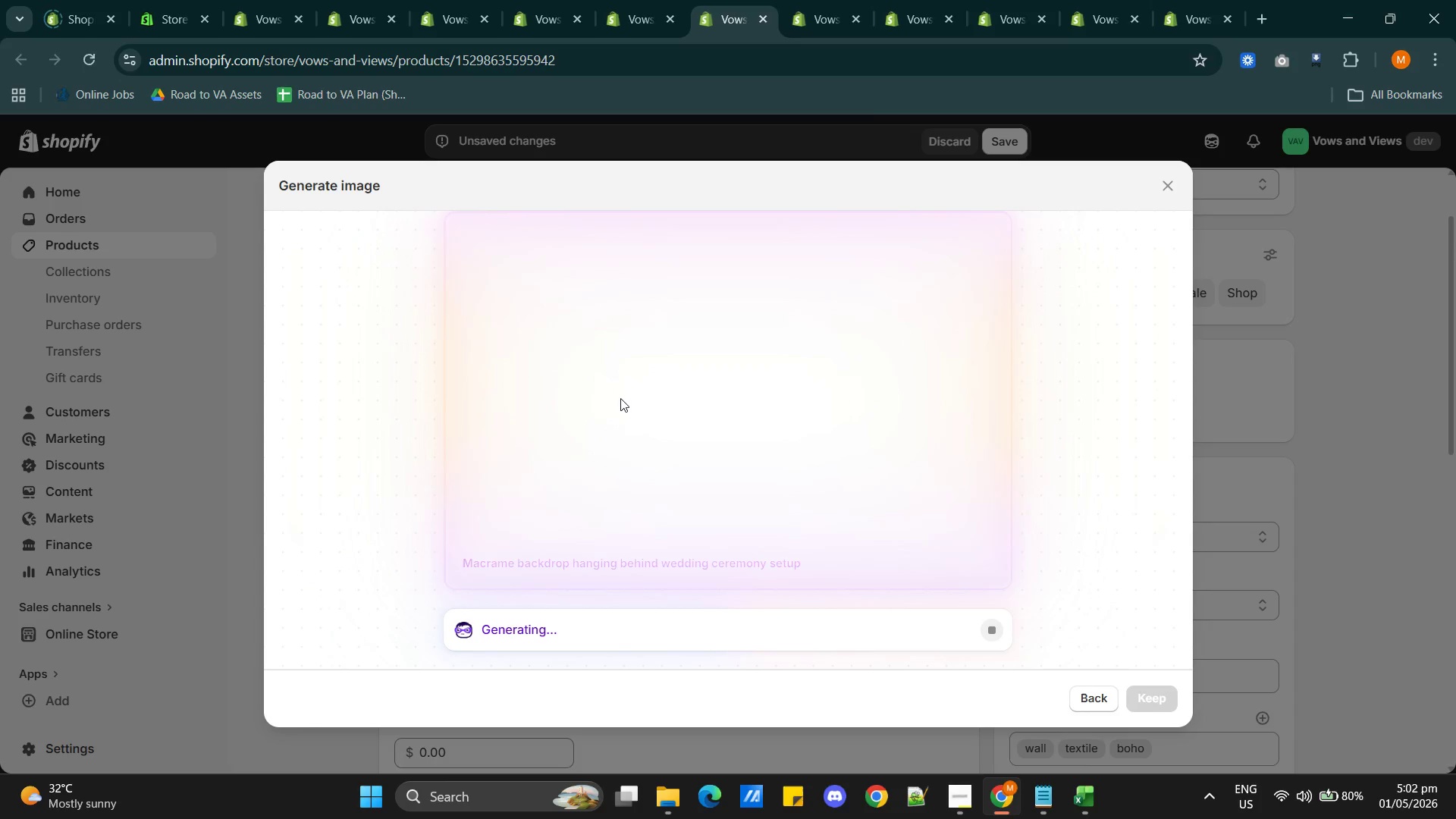 
left_click([932, 708])